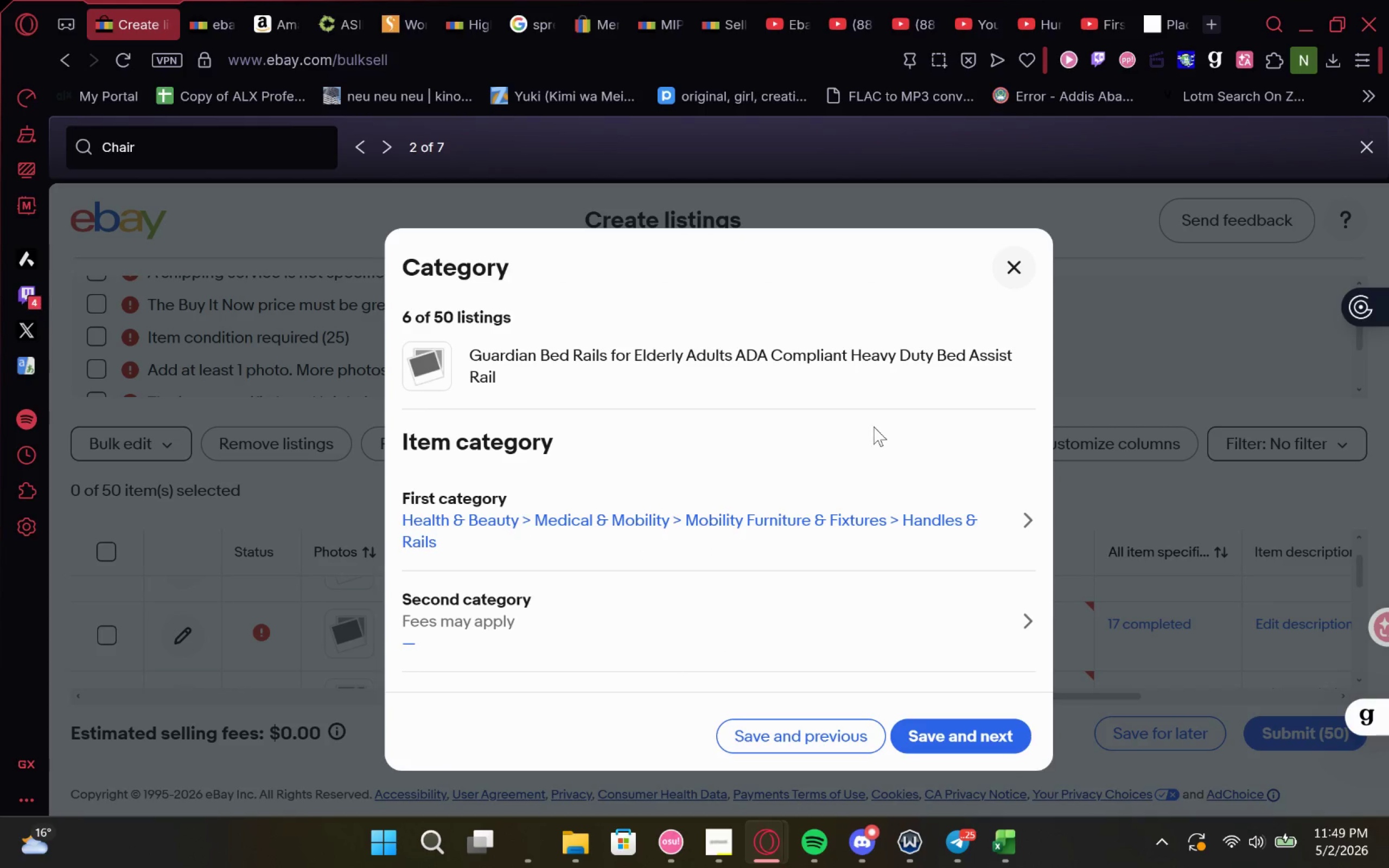 
wait(8.58)
 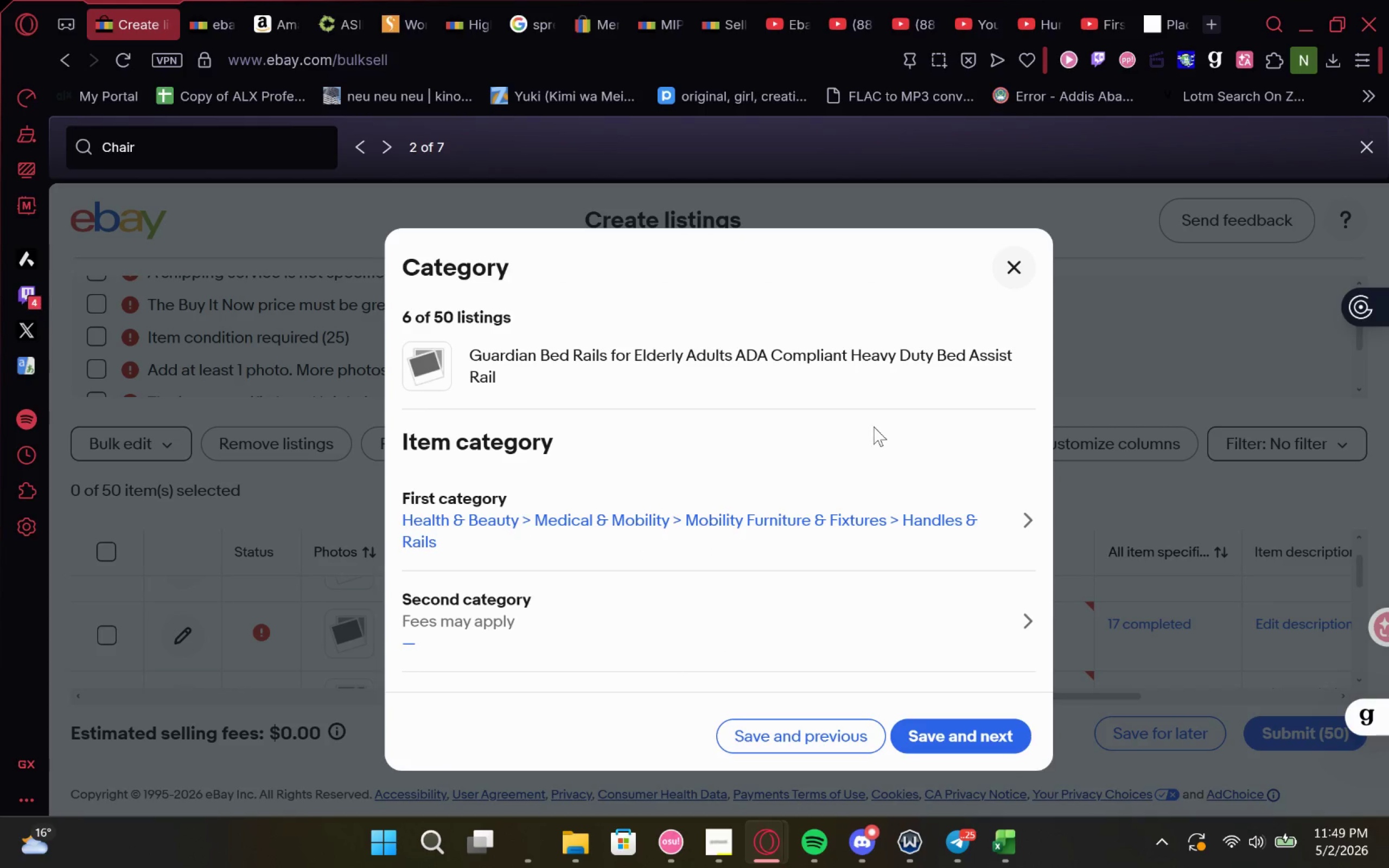 
left_click([1011, 274])
 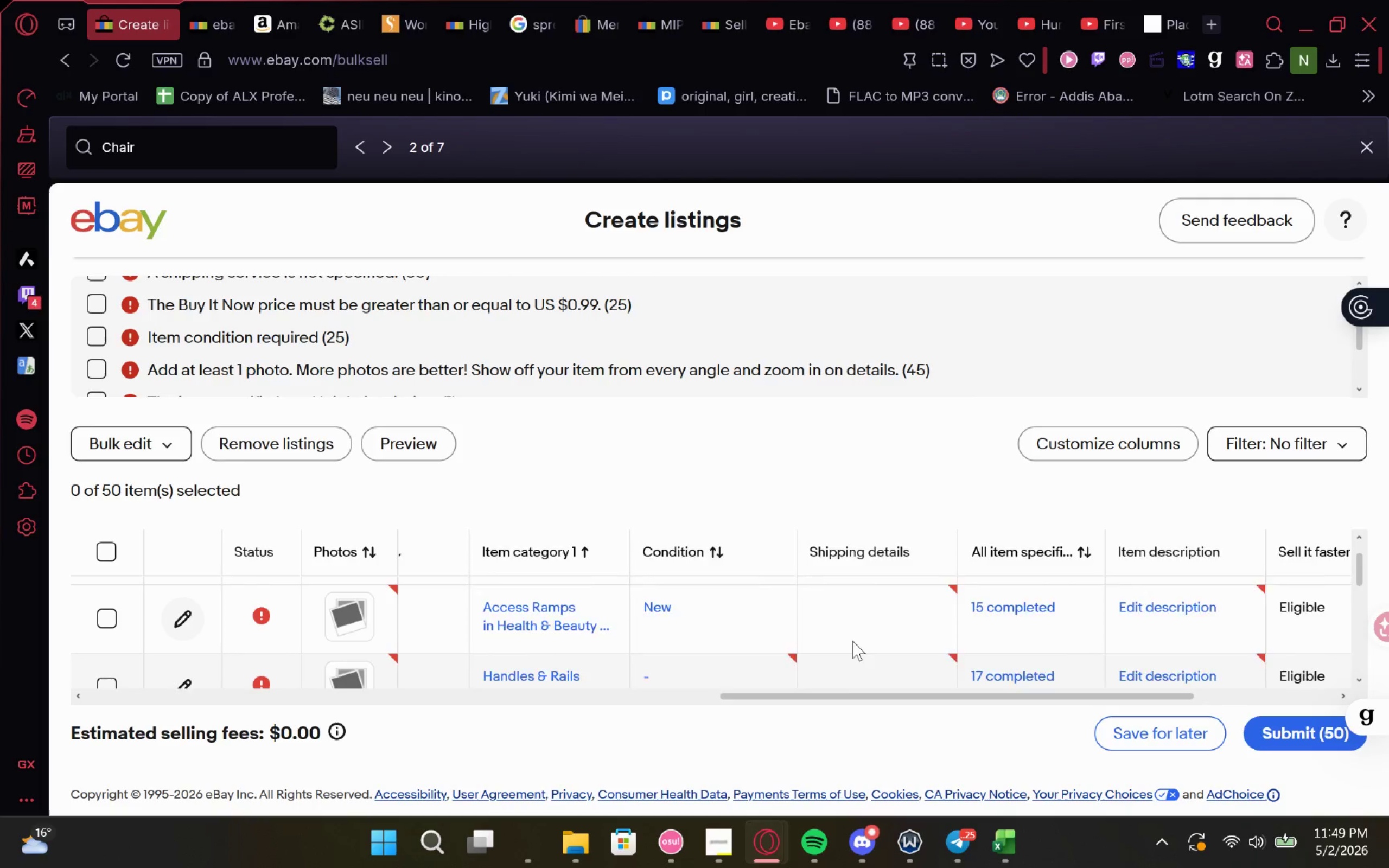 
left_click([832, 674])
 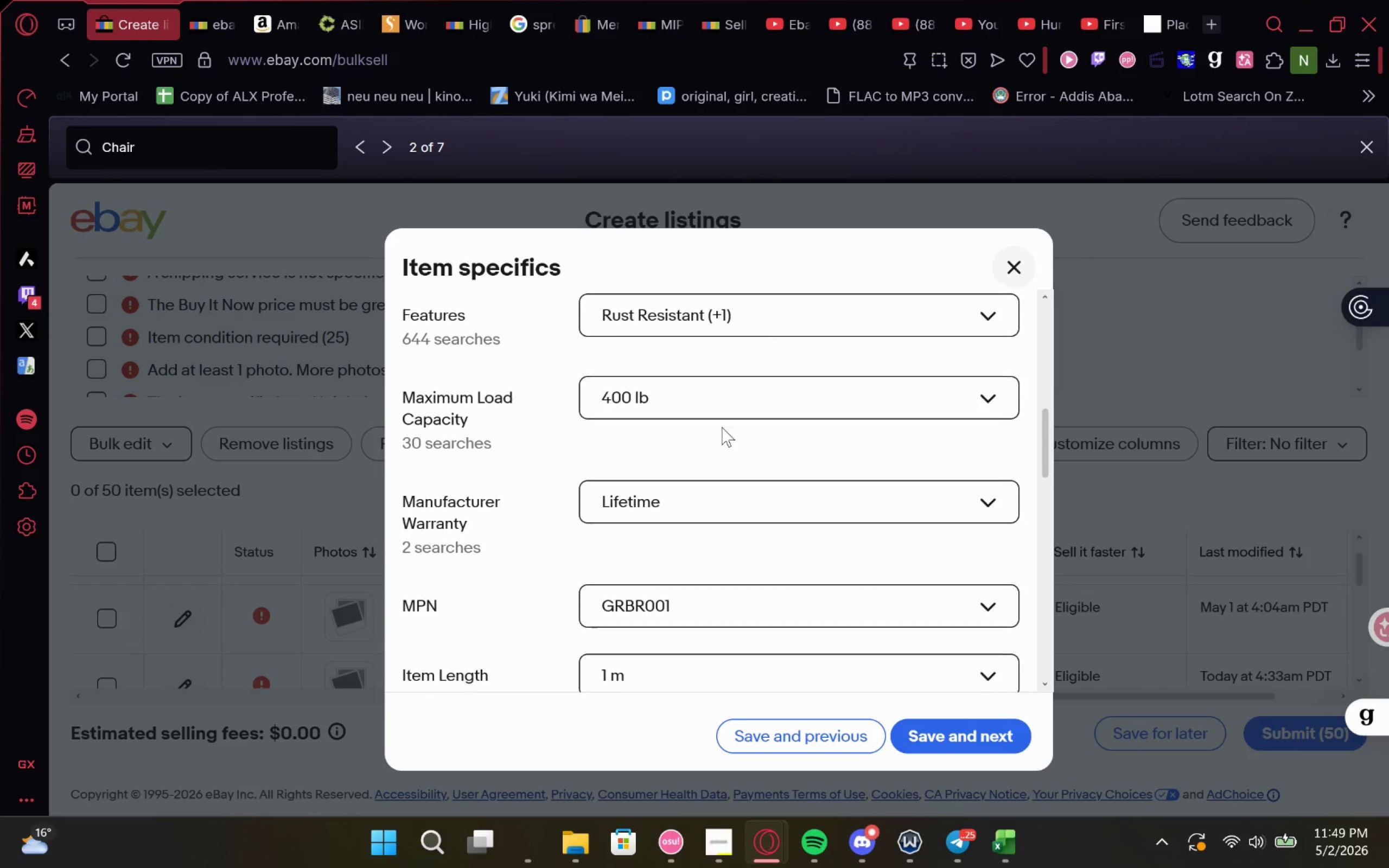 
wait(10.52)
 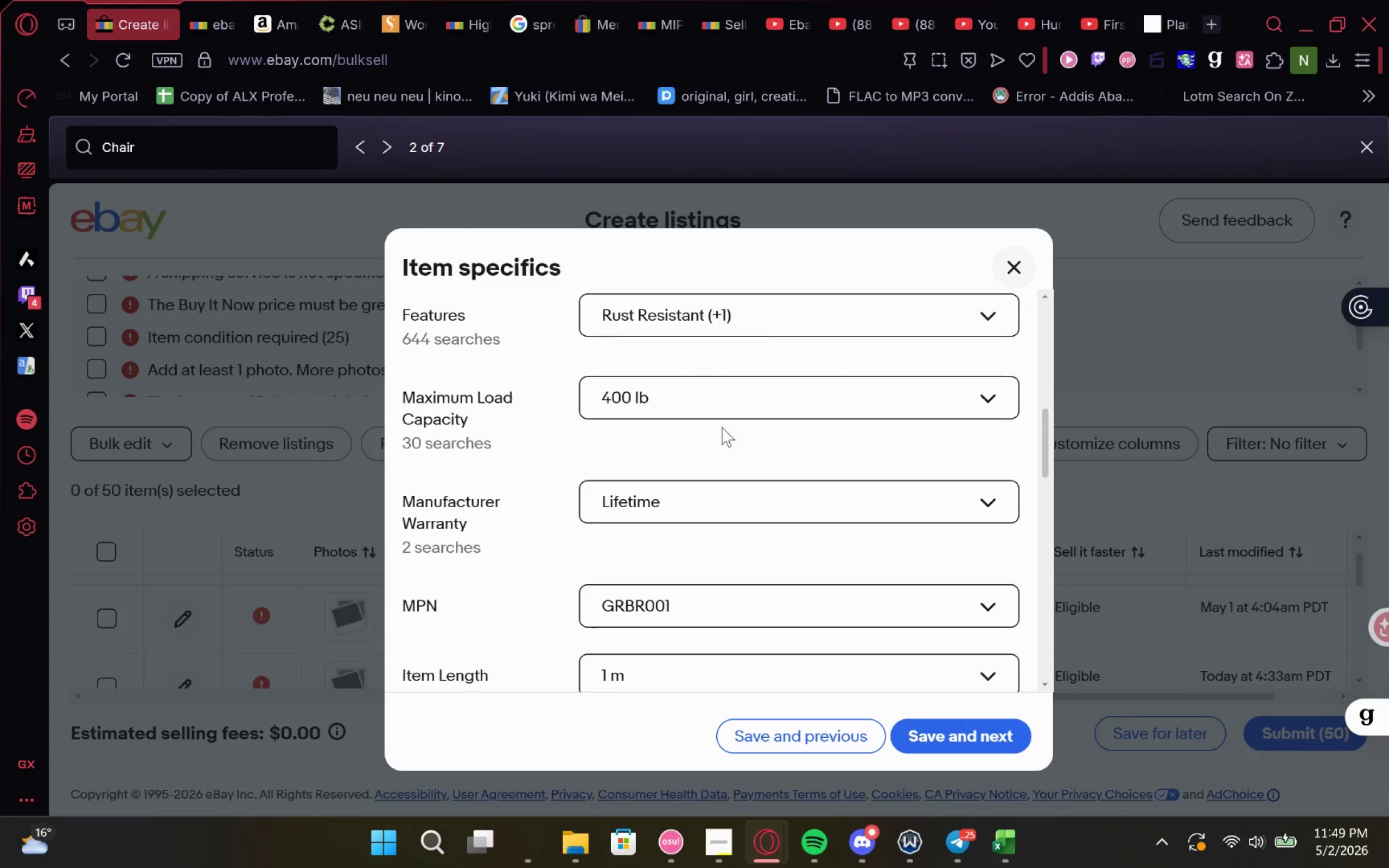 
left_click([998, 761])
 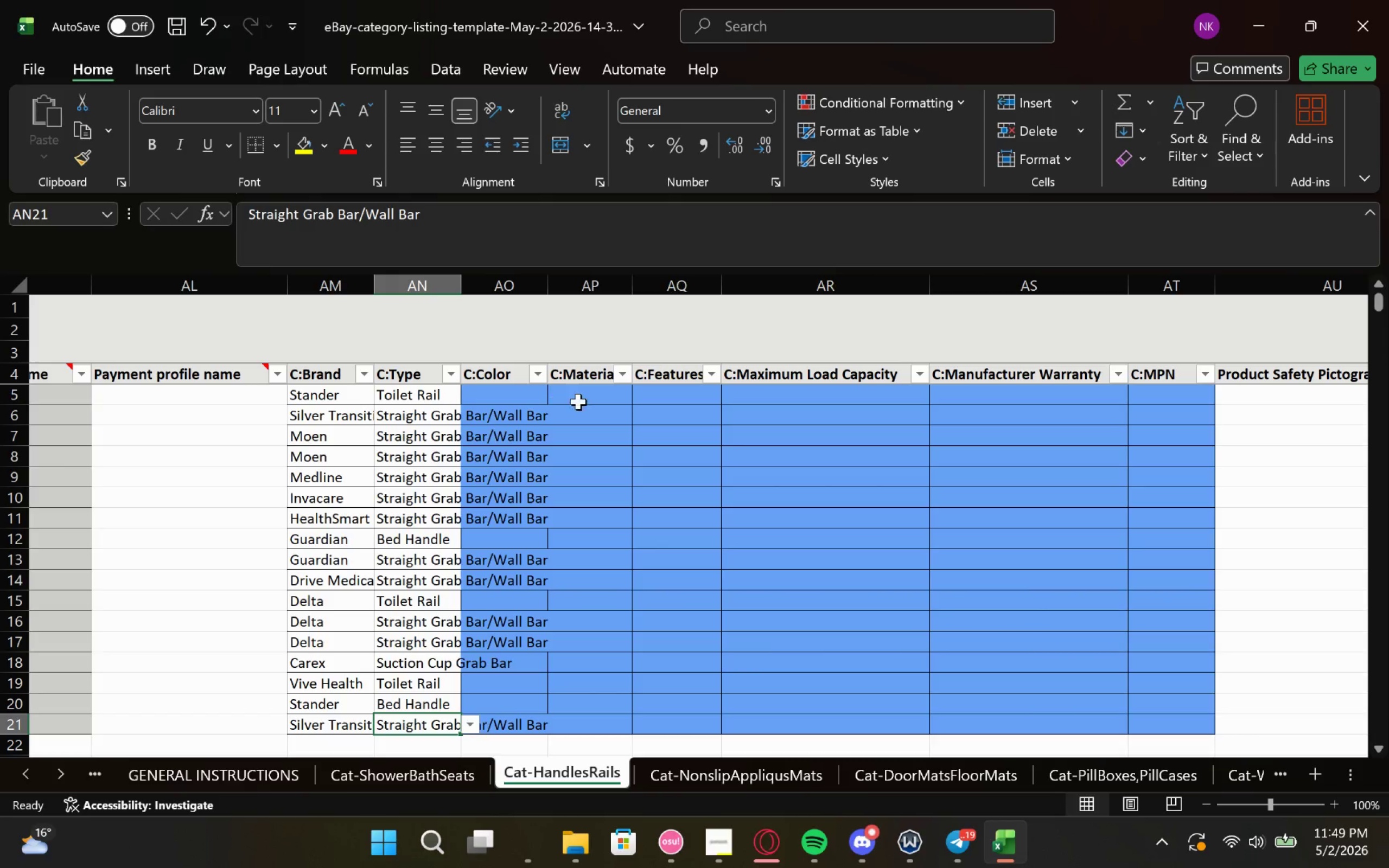 
left_click([594, 396])
 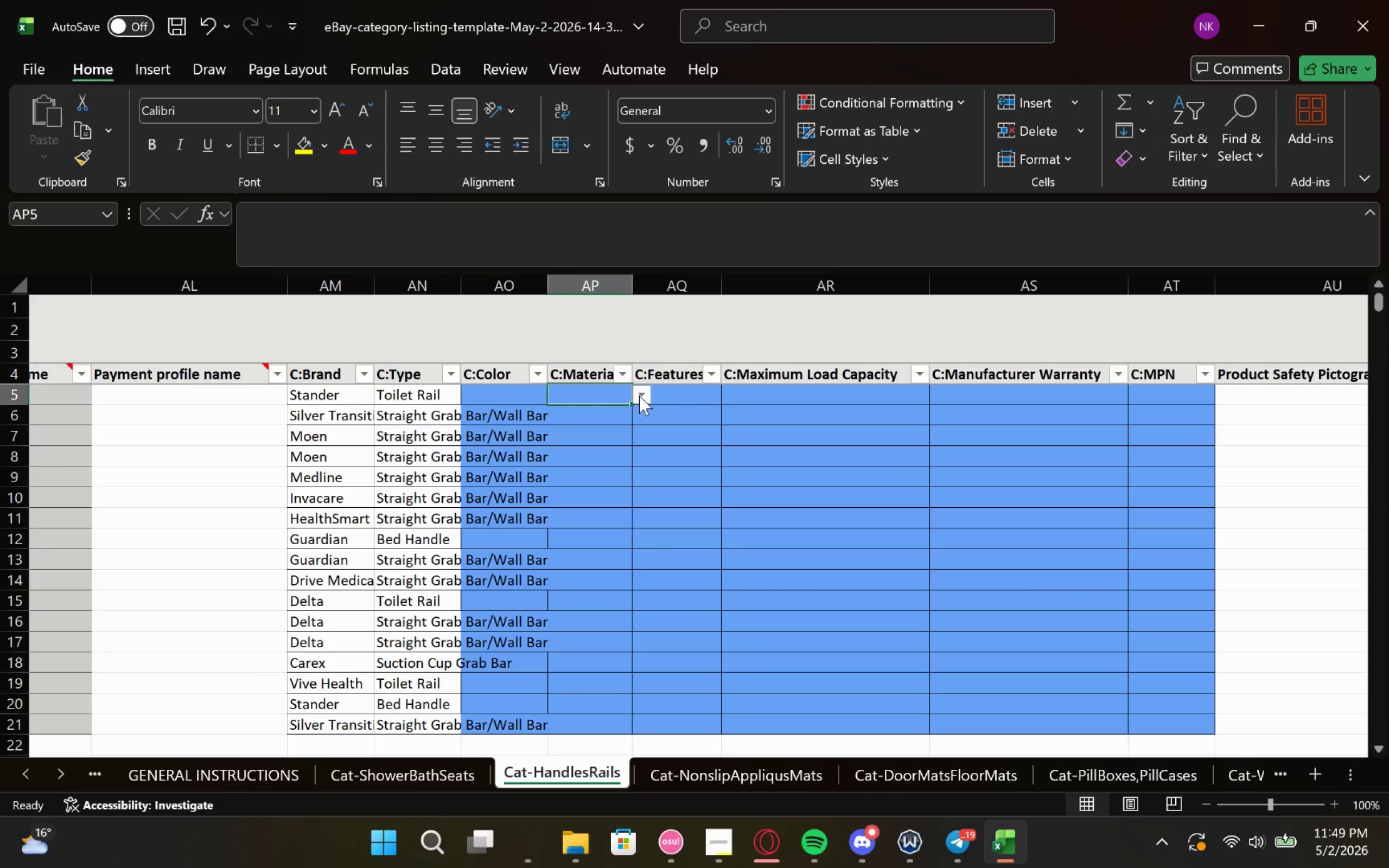 
left_click([639, 395])
 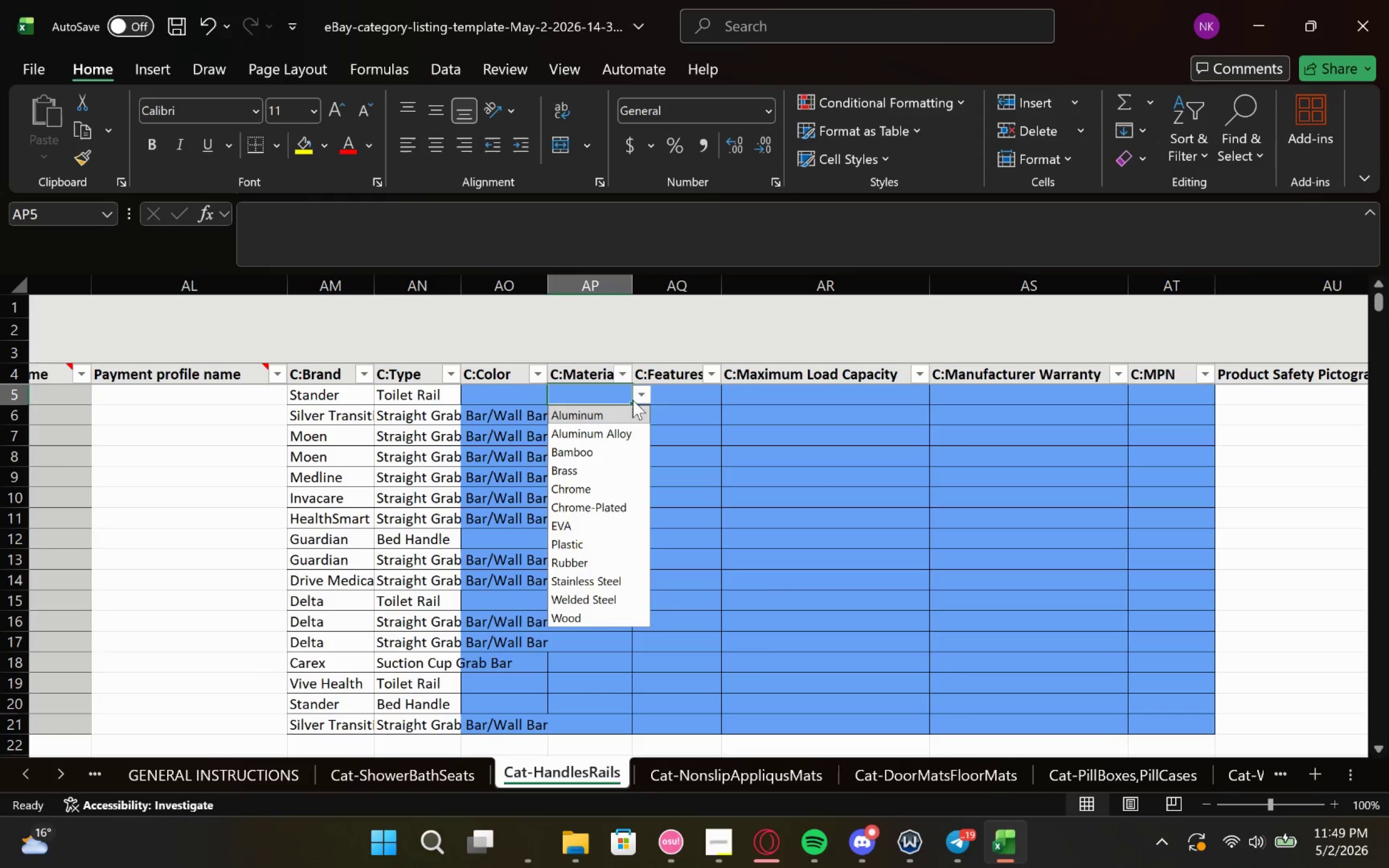 
left_click([622, 413])
 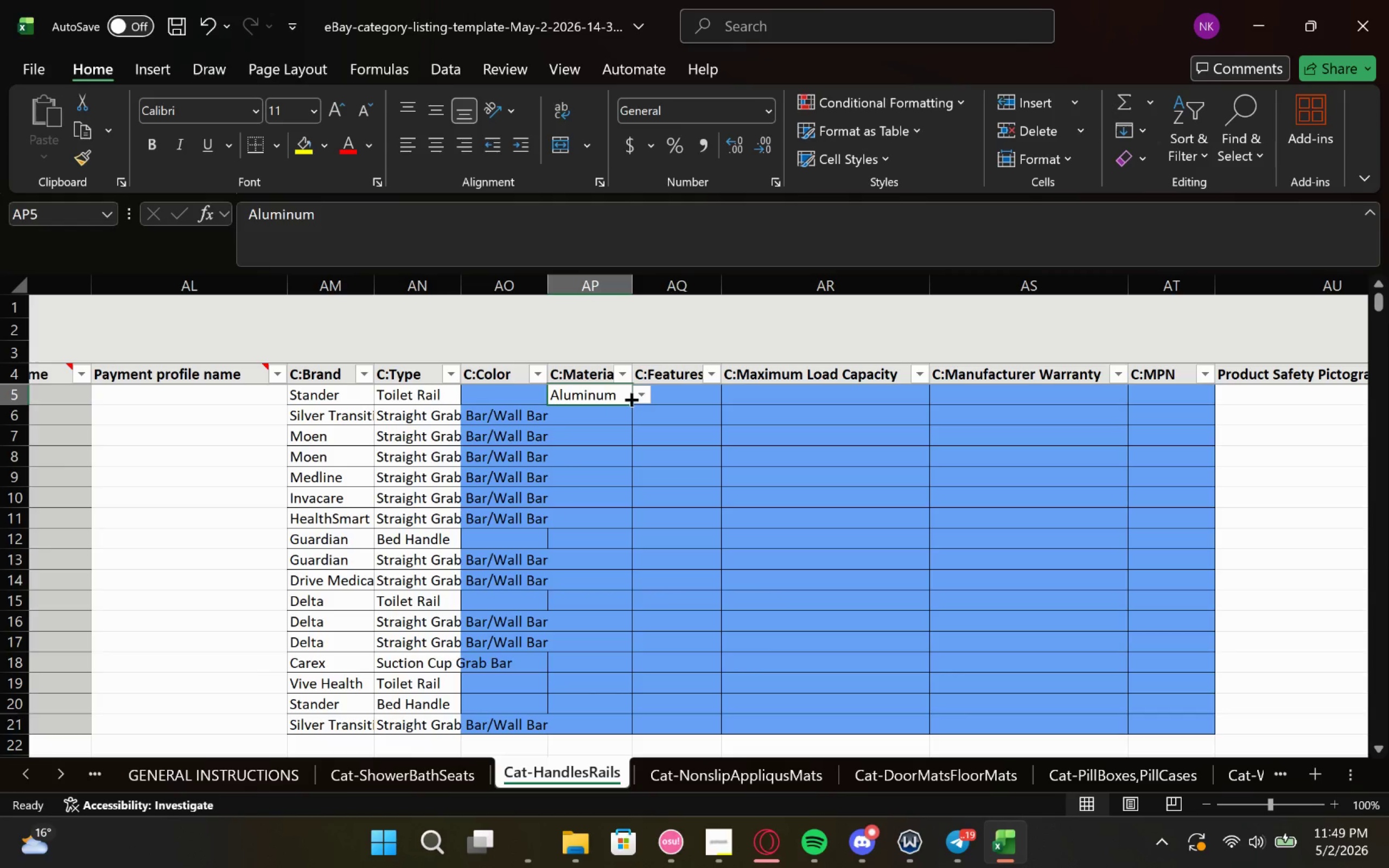 
left_click_drag(start_coordinate=[630, 403], to_coordinate=[602, 731])
 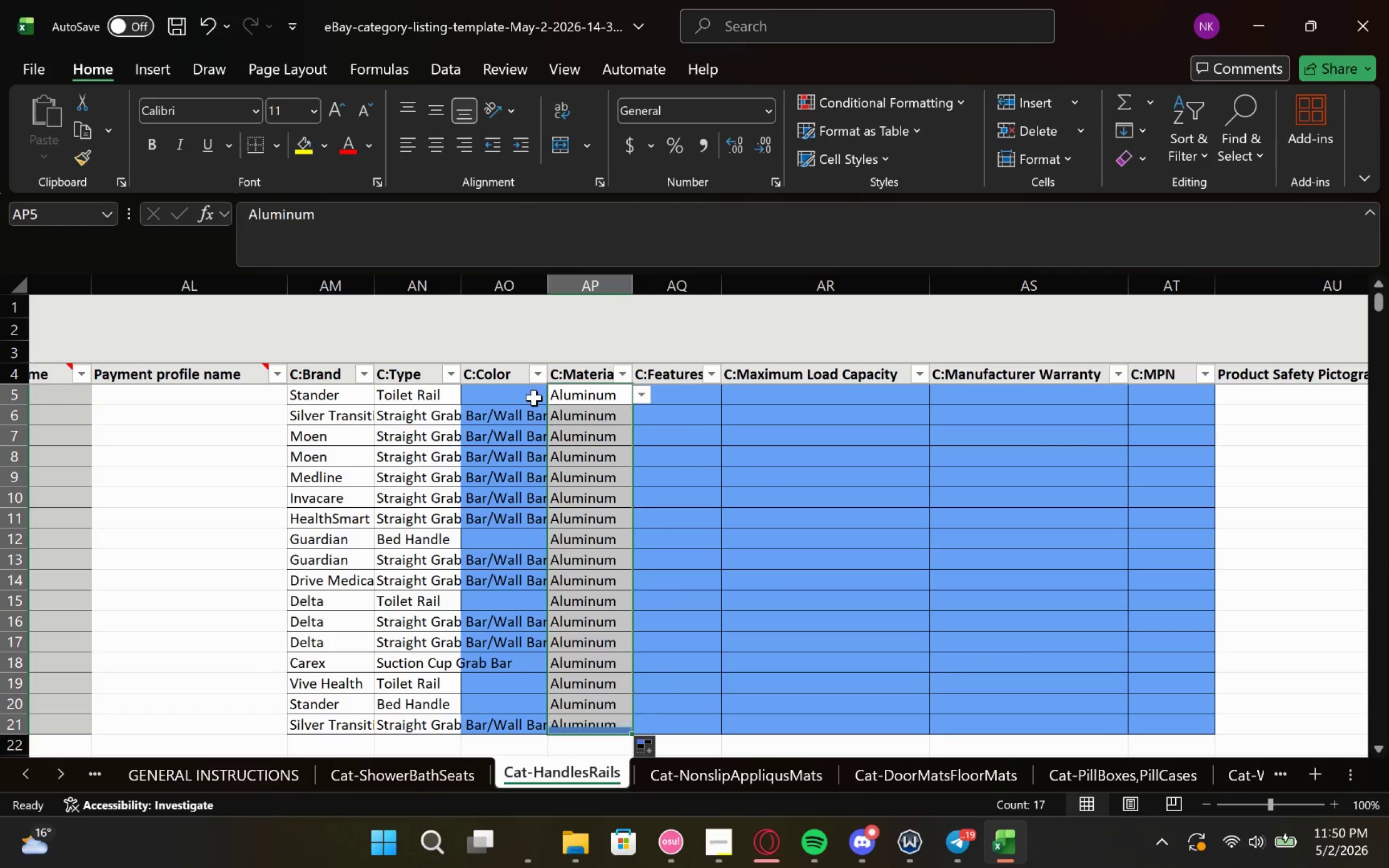 
left_click([530, 395])
 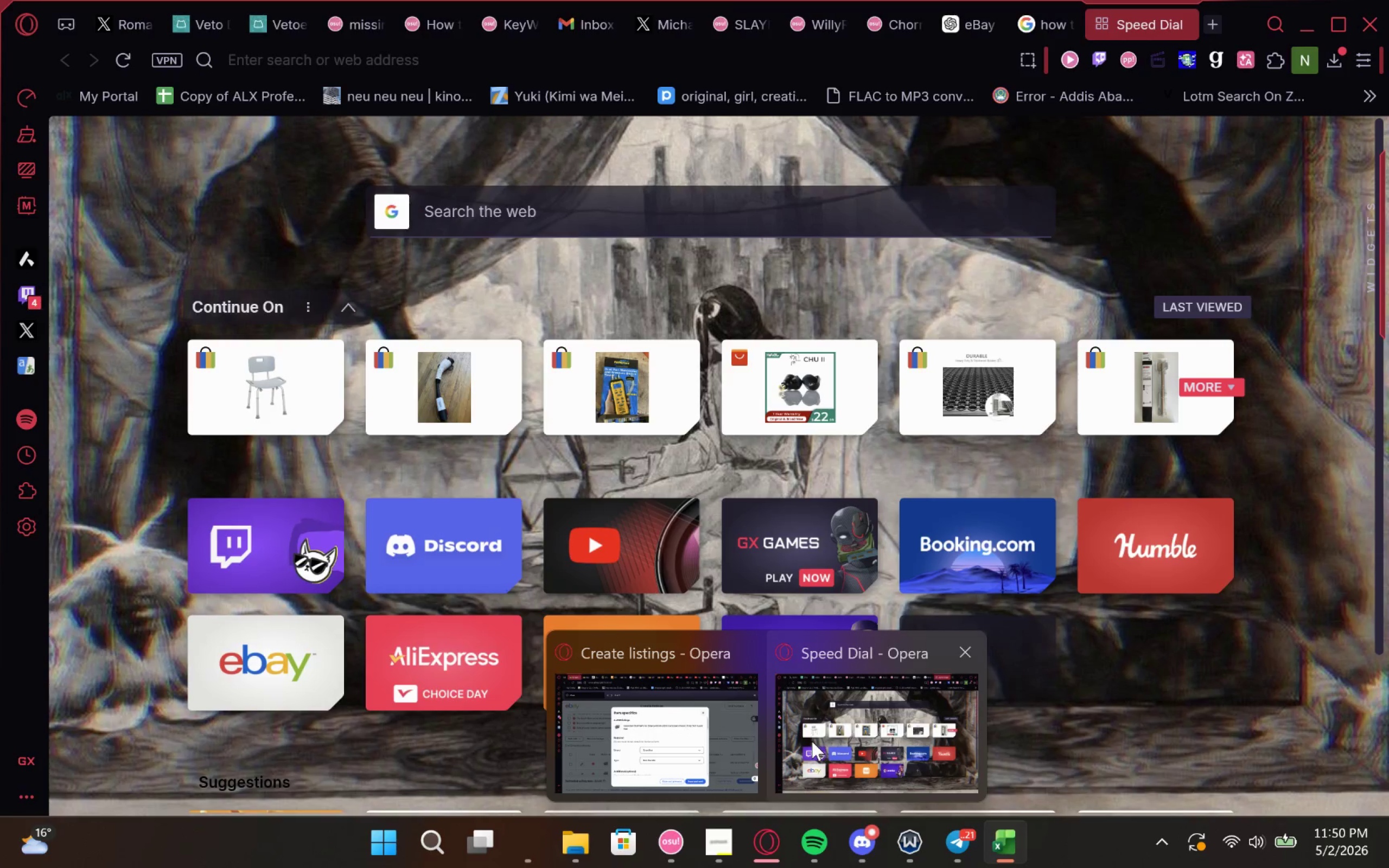 
wait(13.97)
 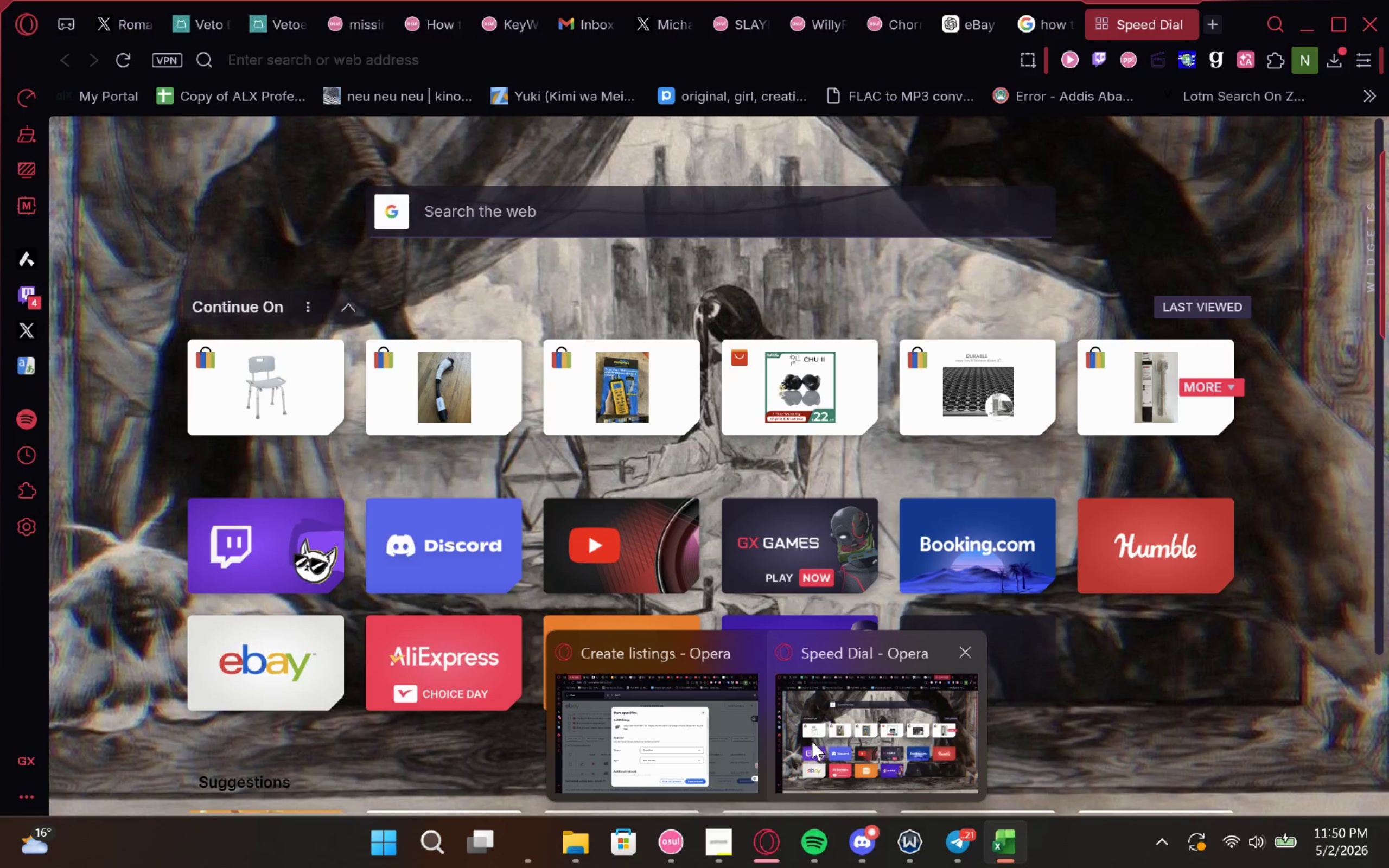 
left_click([748, 773])
 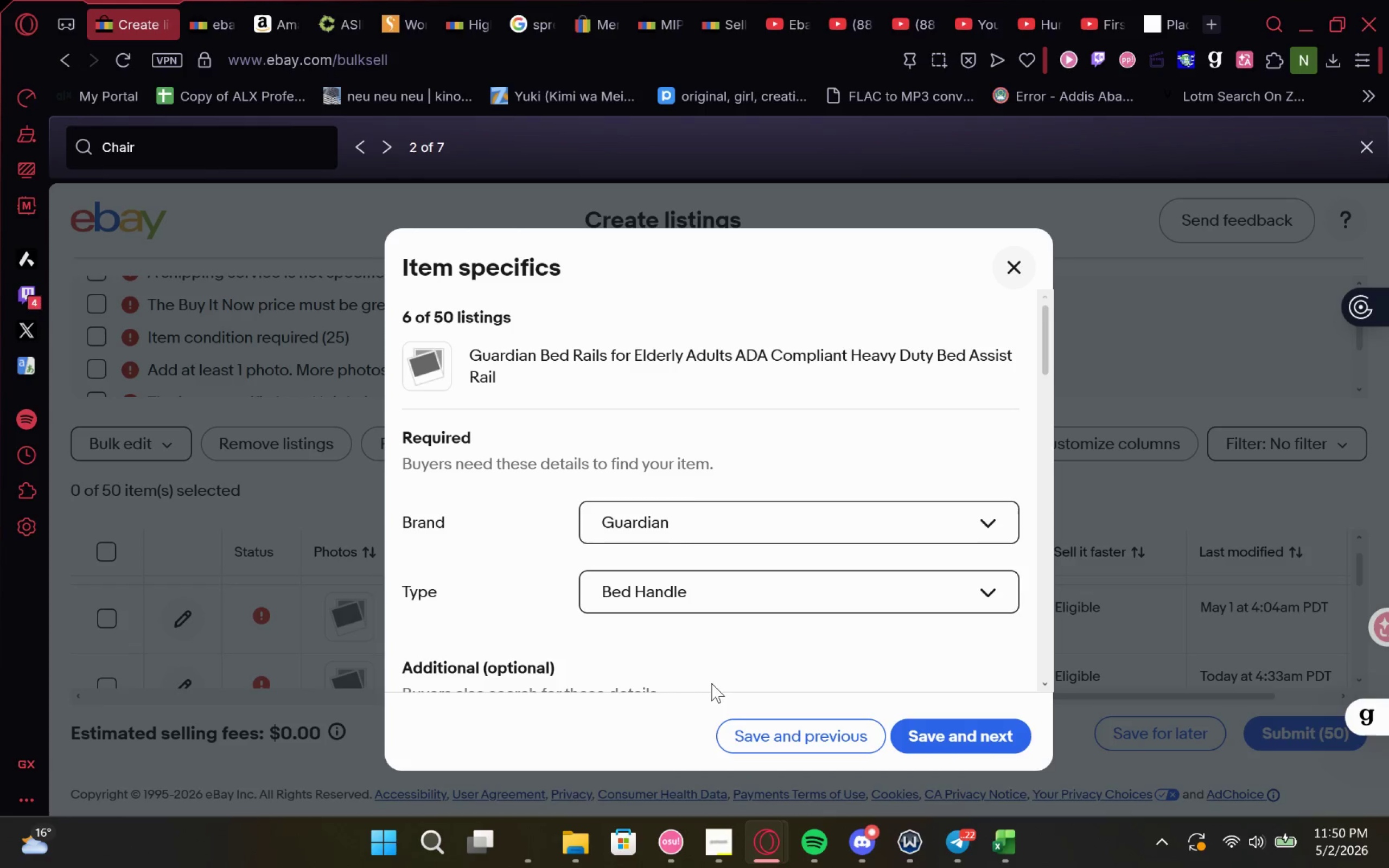 
mouse_move([691, 463])
 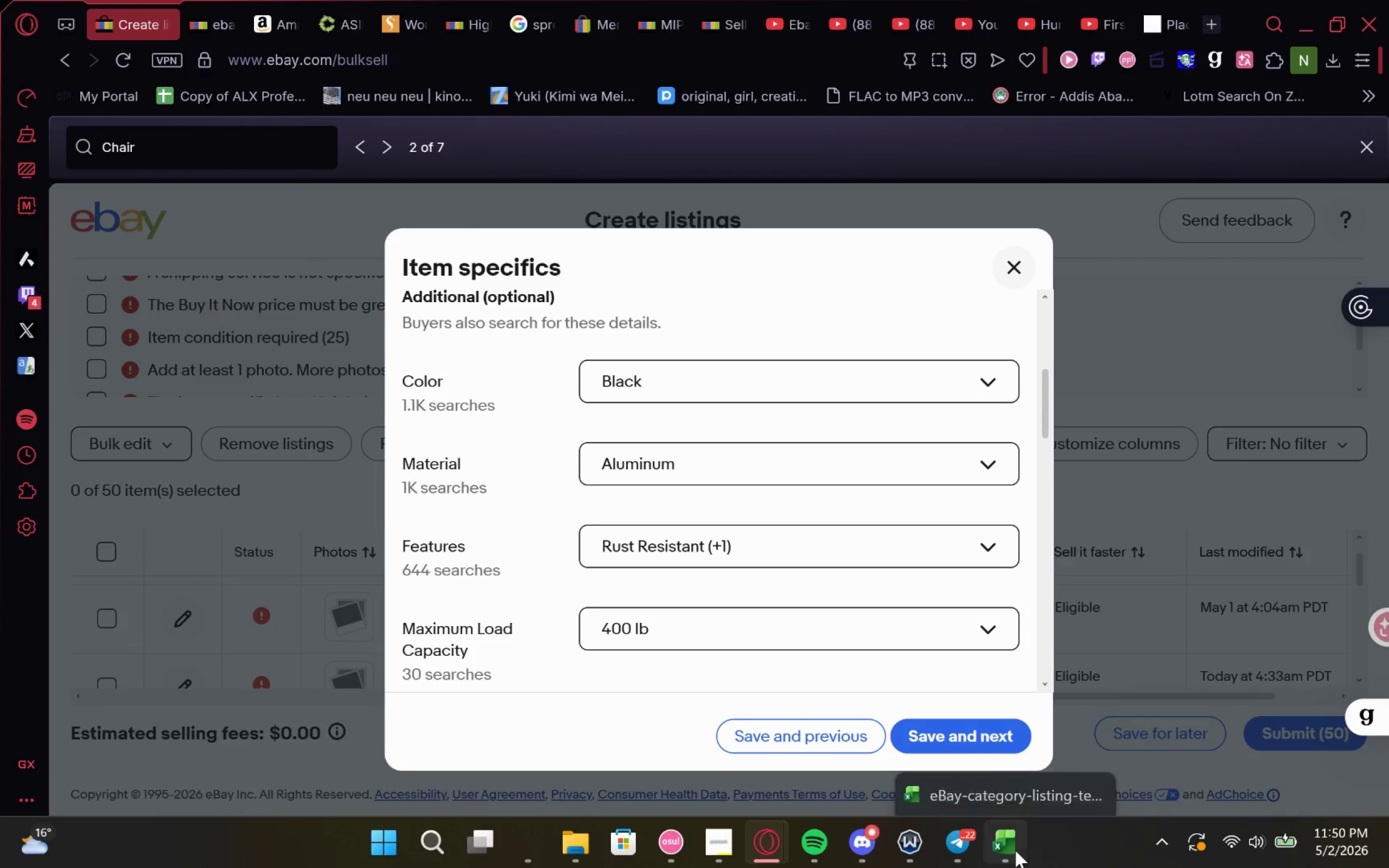 
left_click([1012, 850])
 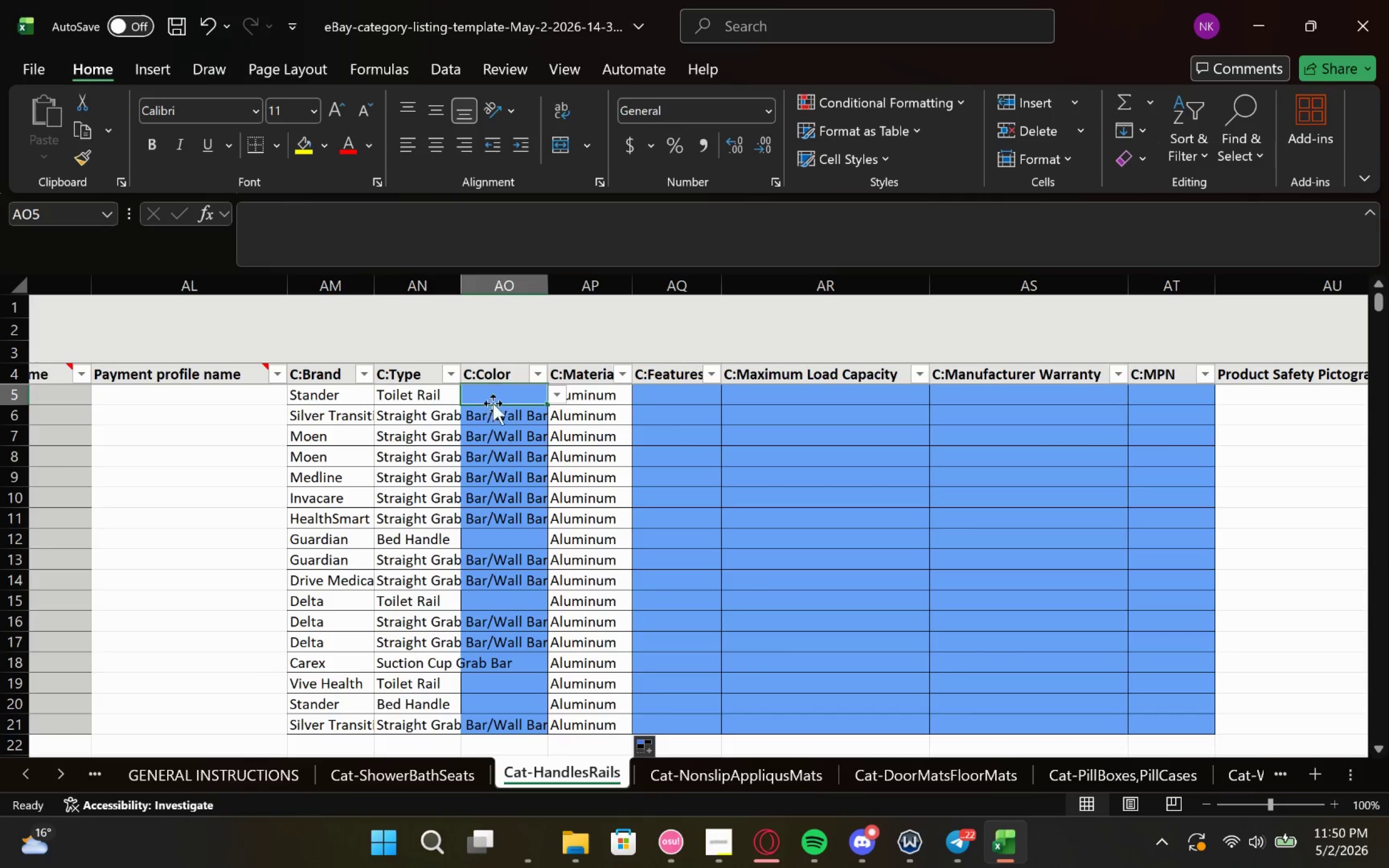 
left_click([514, 400])
 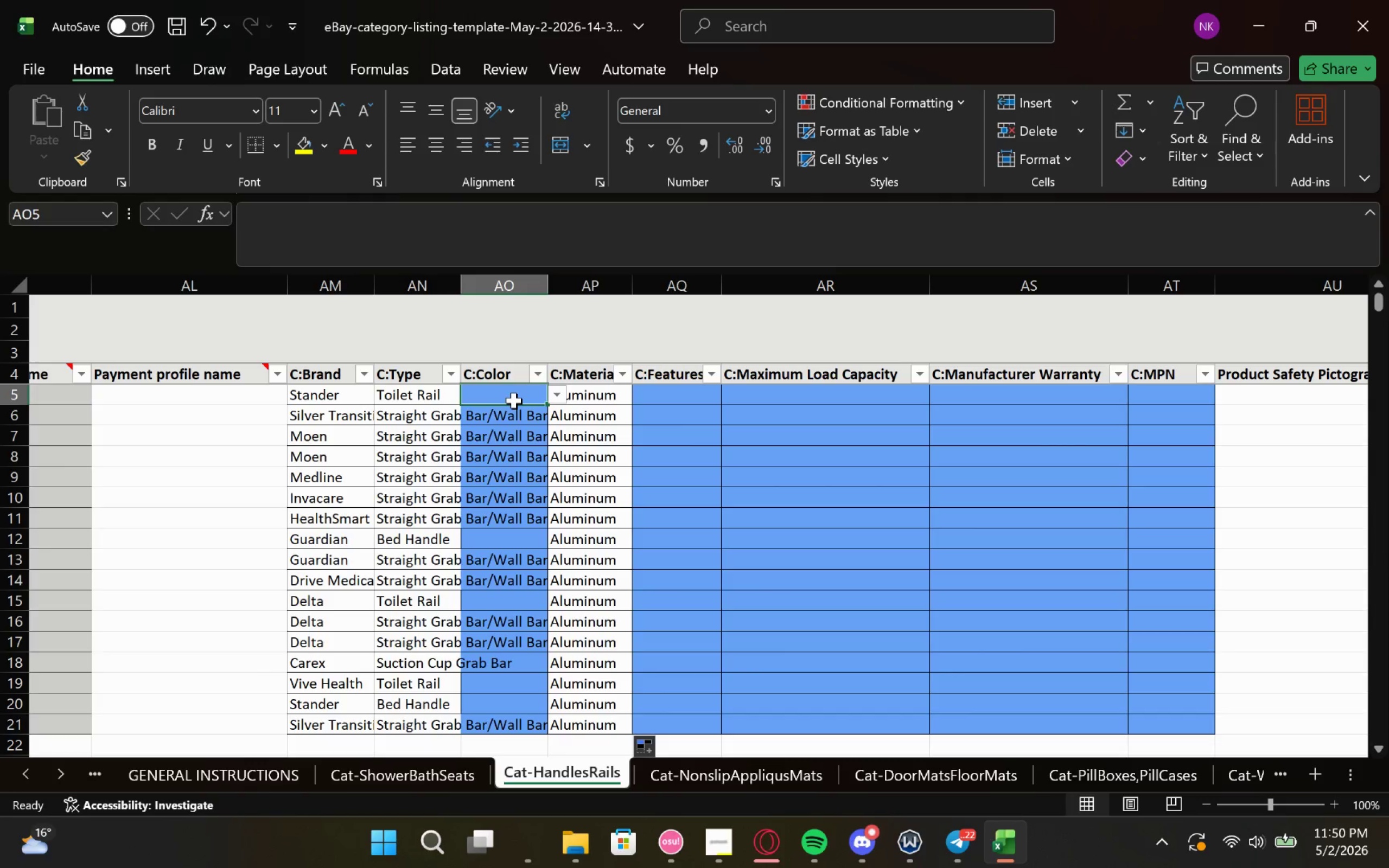 
double_click([514, 400])
 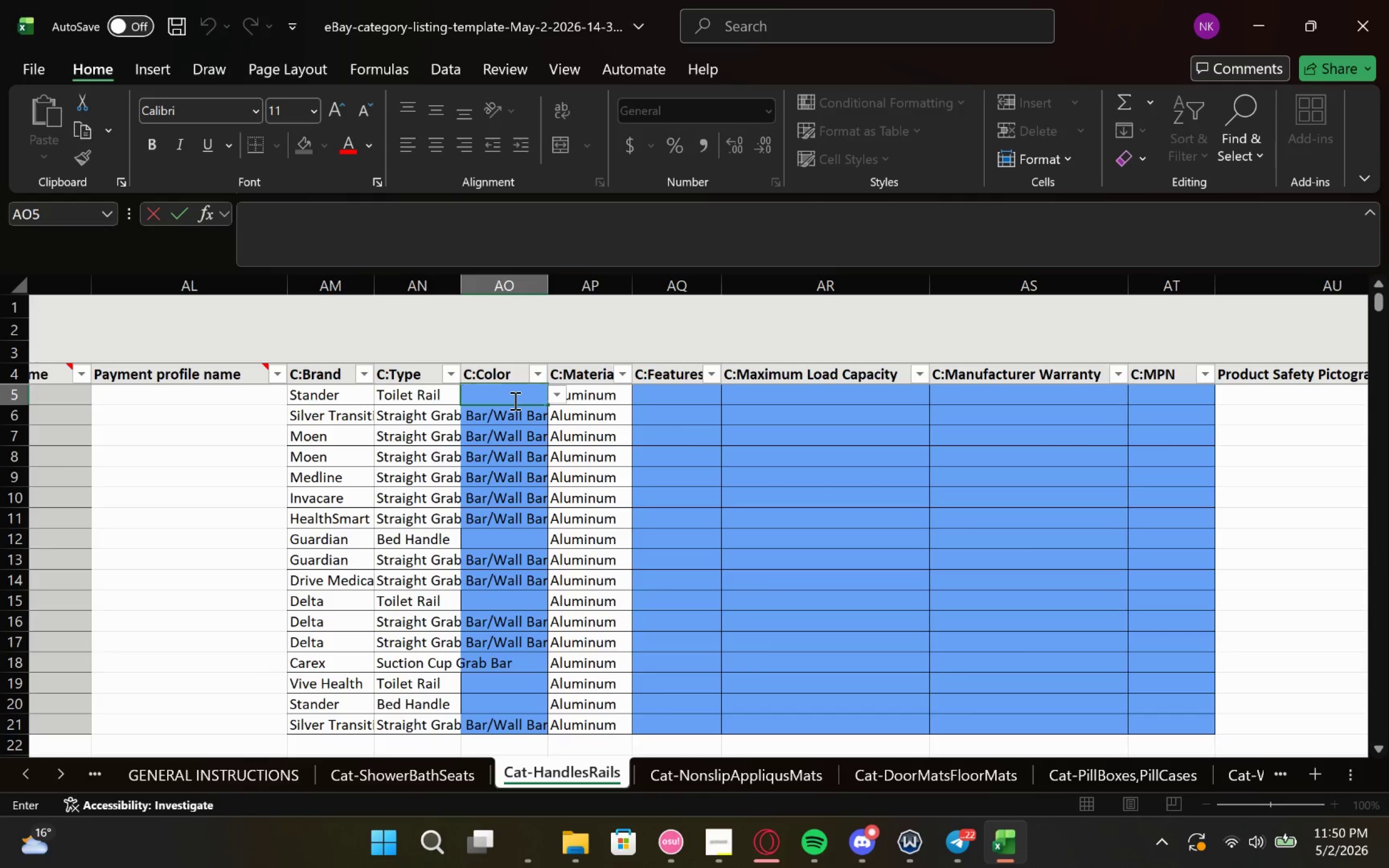 
type(Black)
 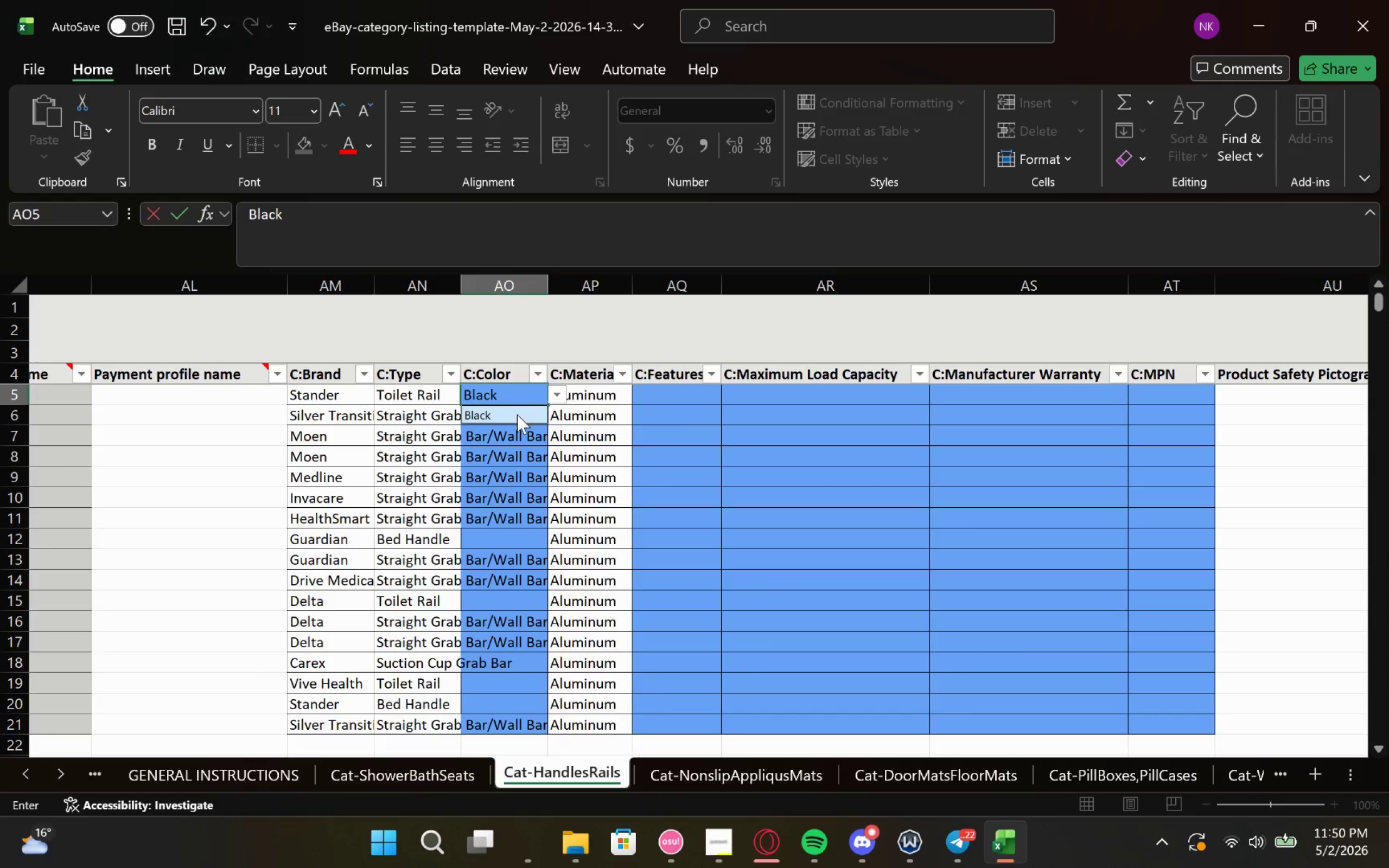 
left_click([517, 417])
 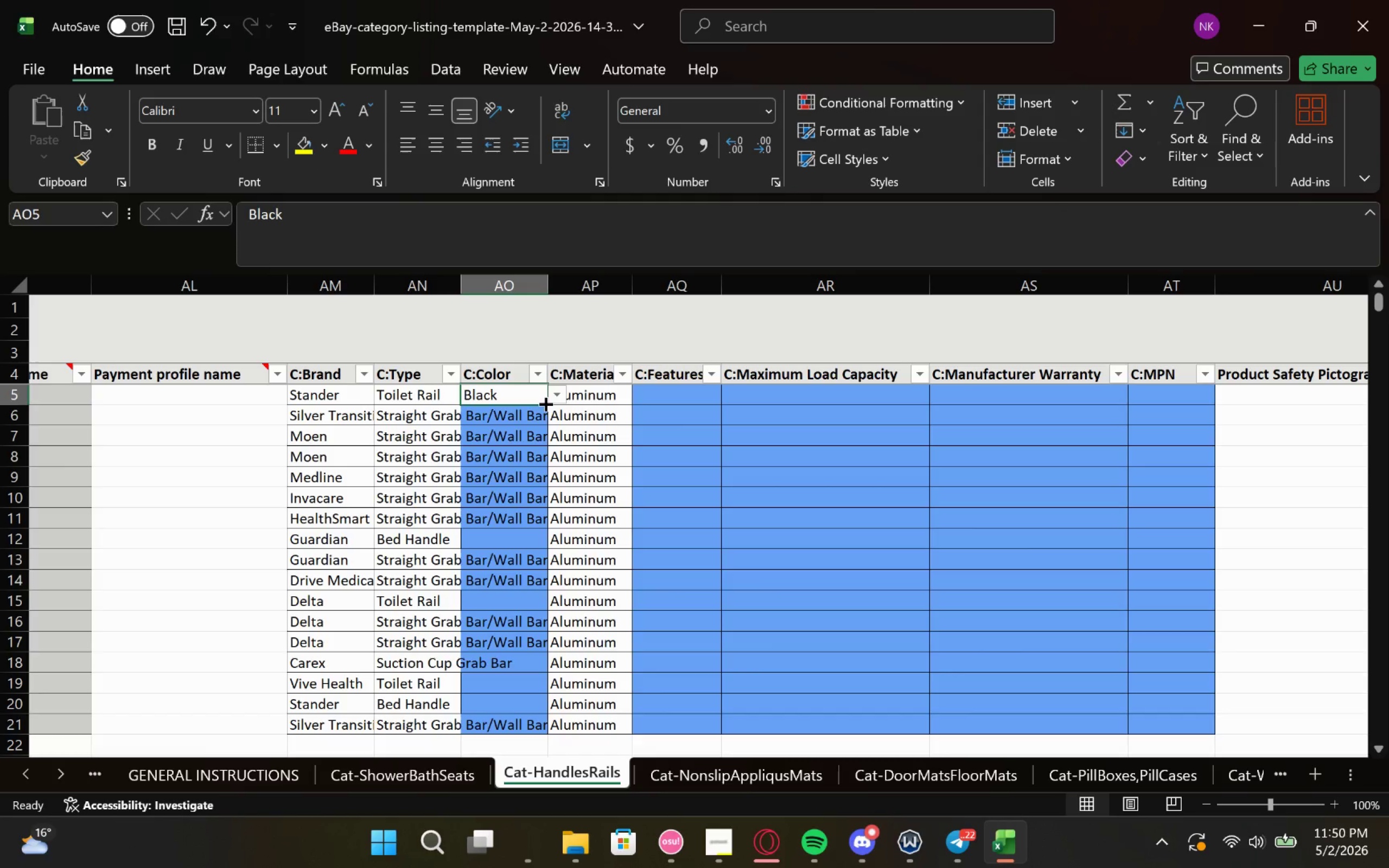 
left_click_drag(start_coordinate=[545, 405], to_coordinate=[530, 737])
 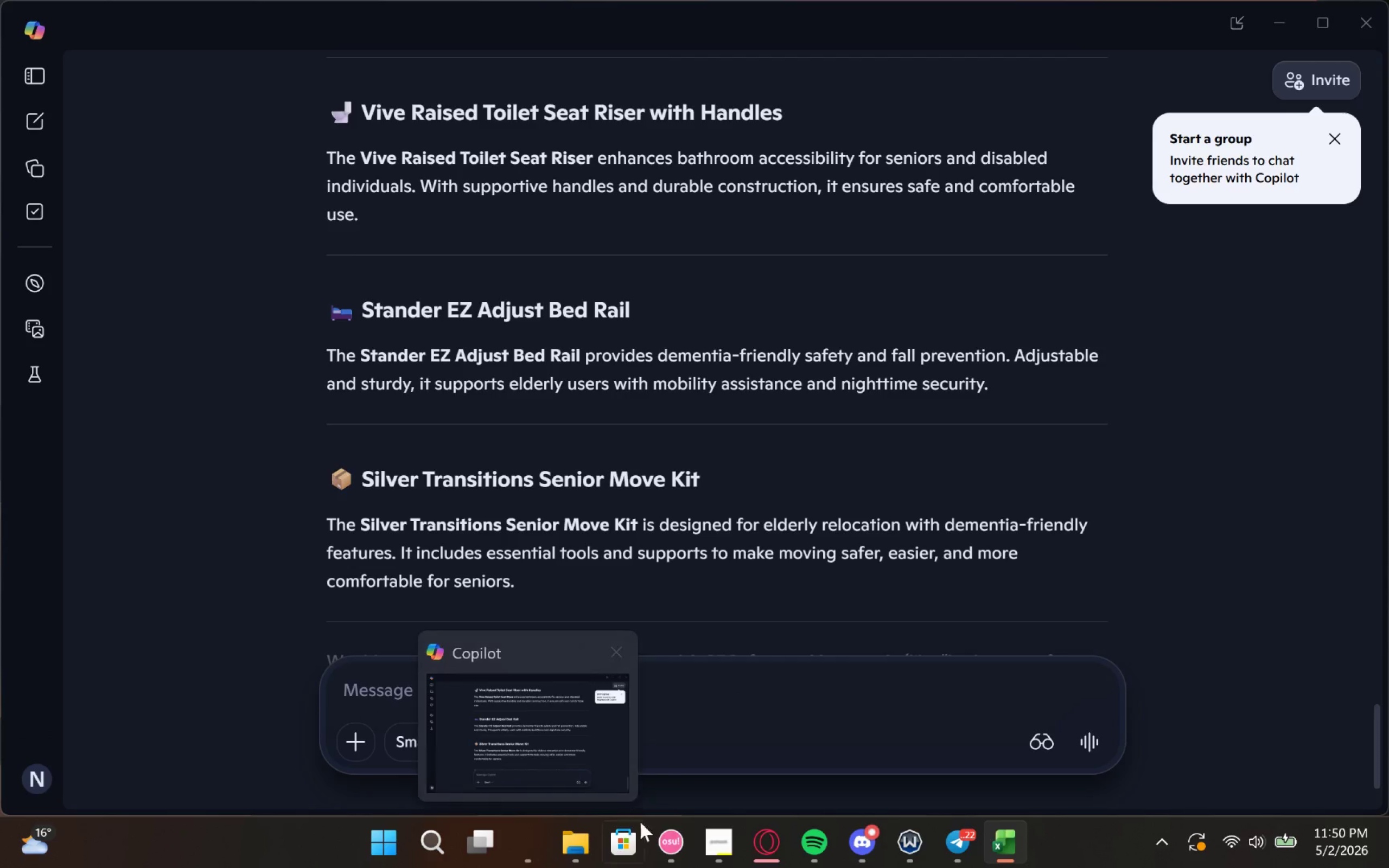 
left_click([727, 771])
 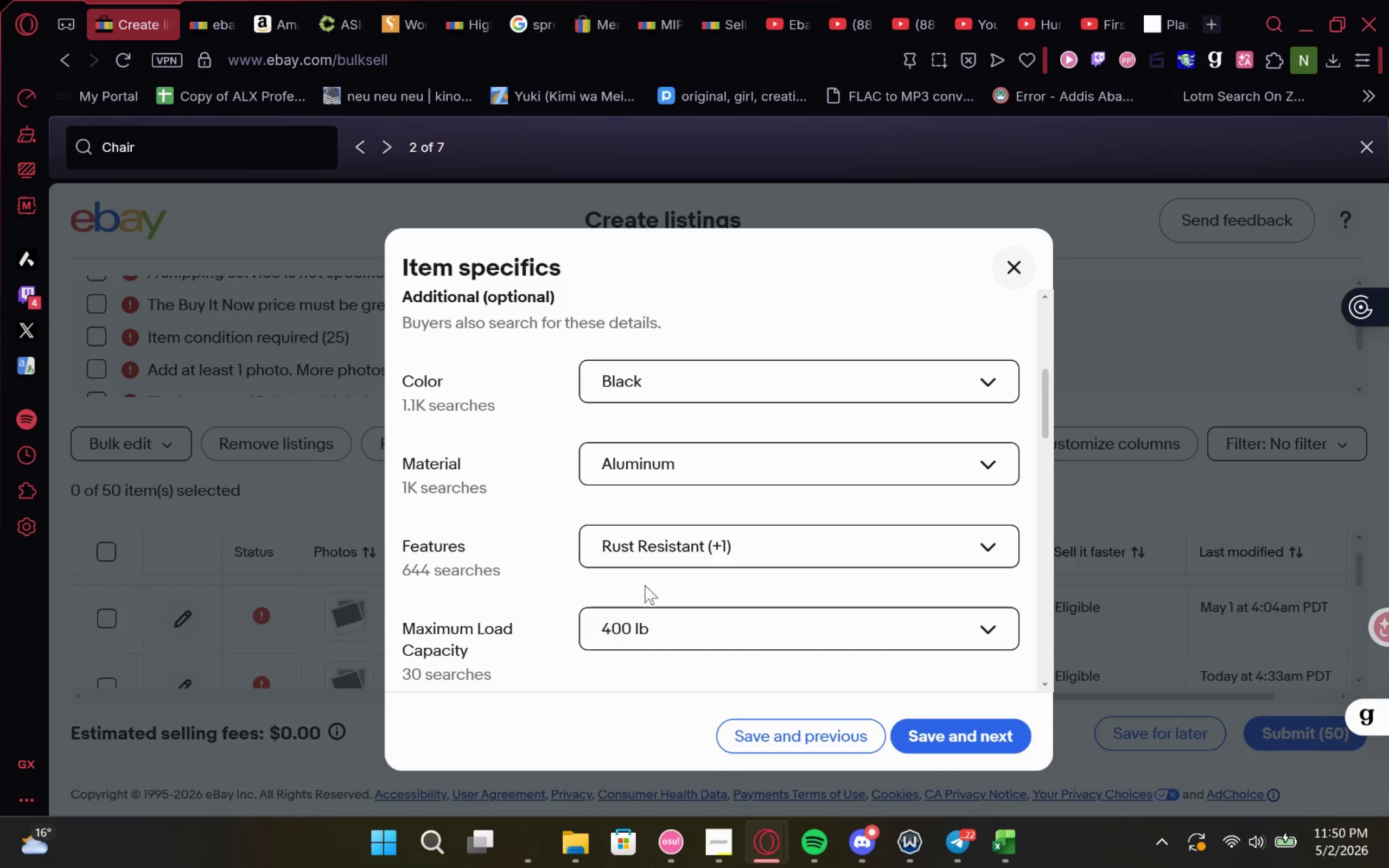 
scroll: coordinate [658, 575], scroll_direction: up, amount: 1.0
 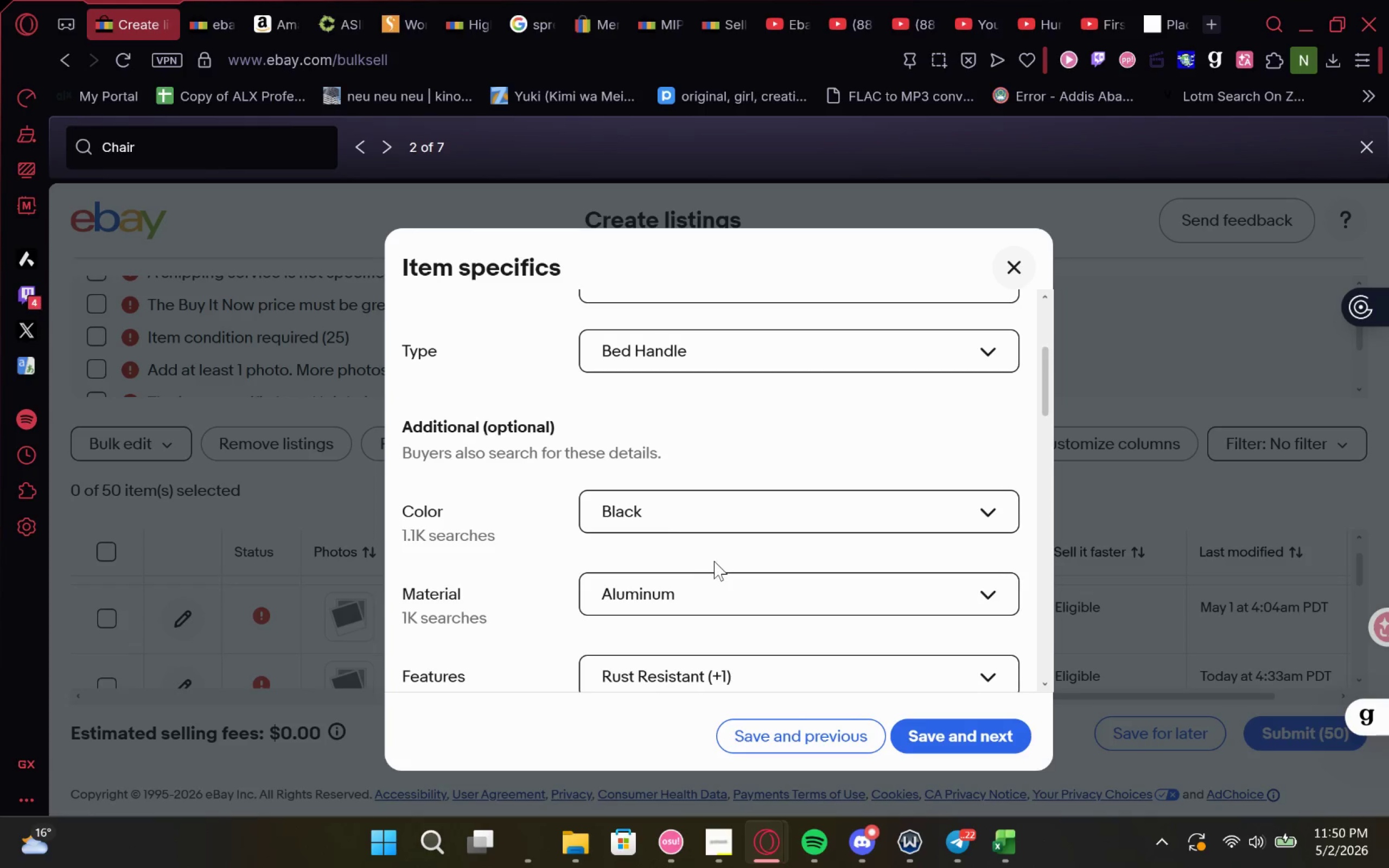 
wait(5.0)
 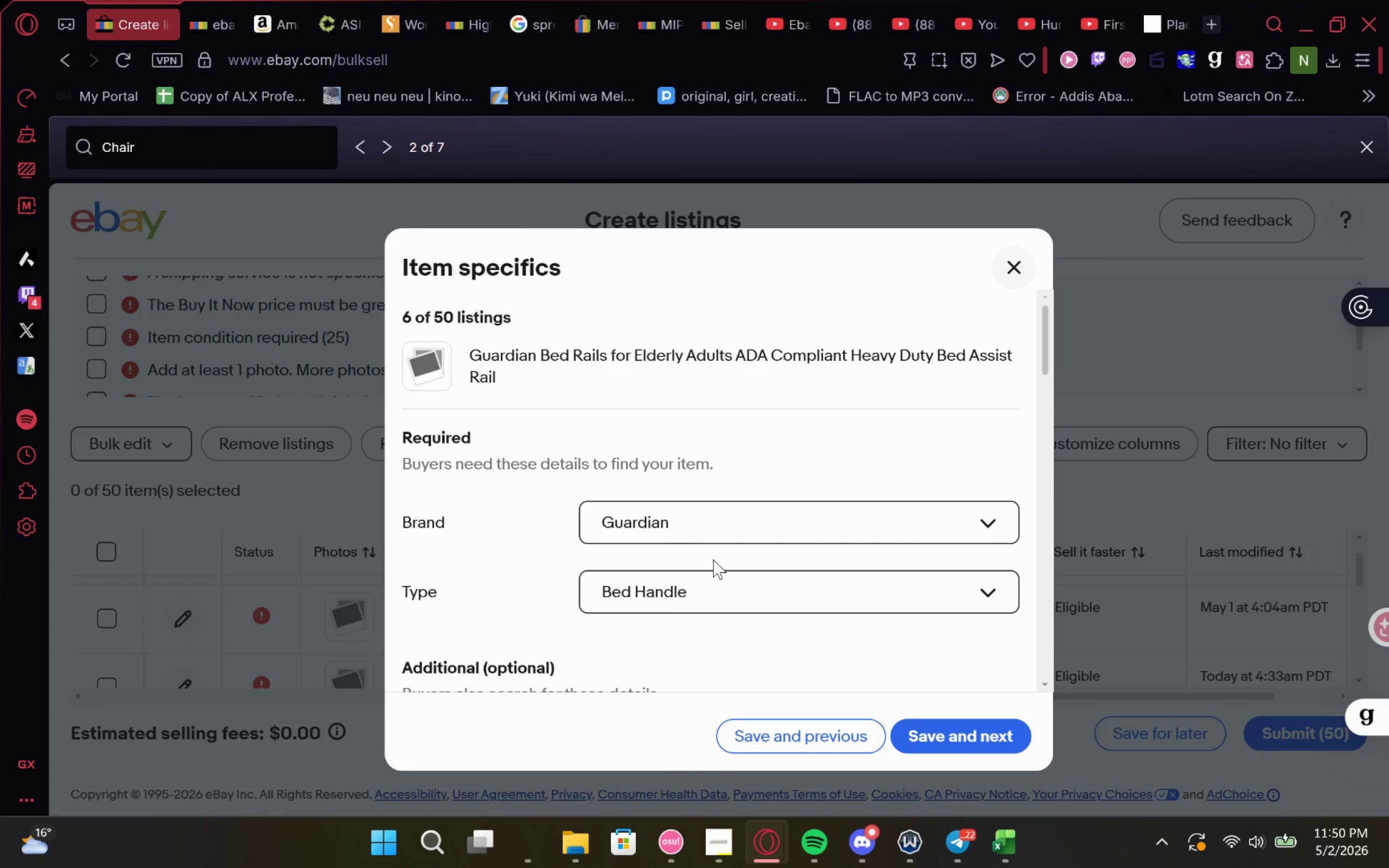 
left_click([977, 731])
 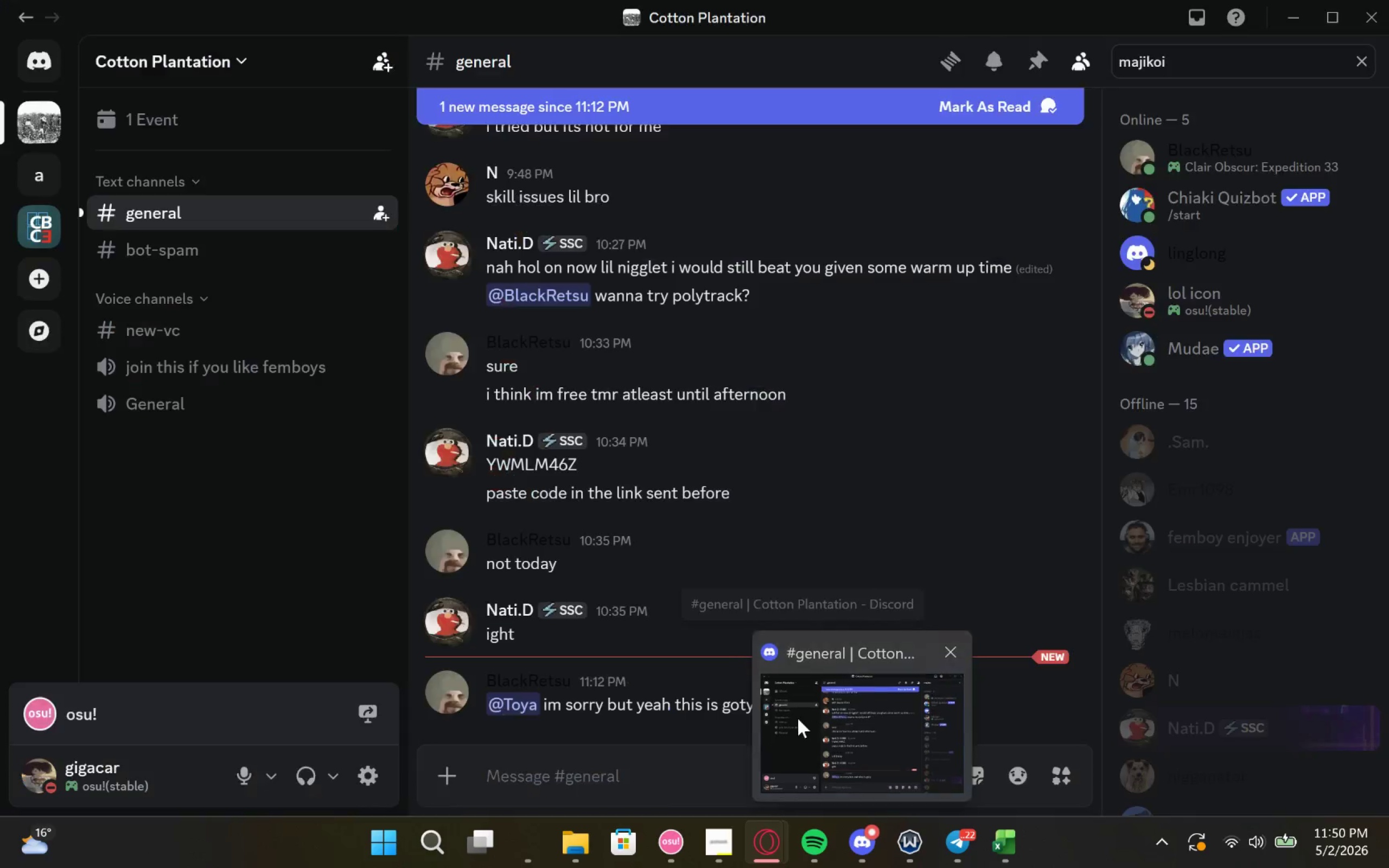 
left_click([758, 732])
 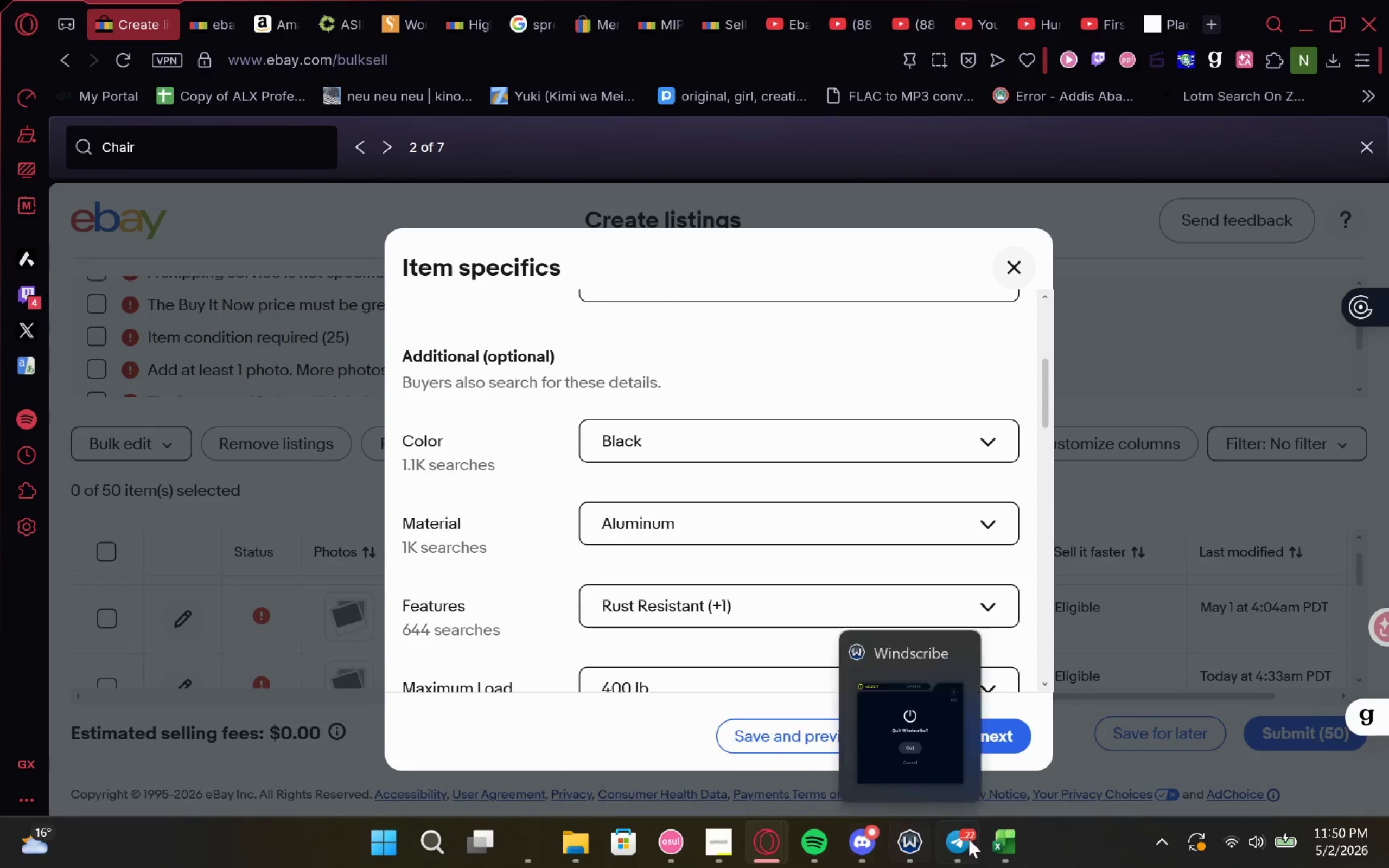 
wait(6.68)
 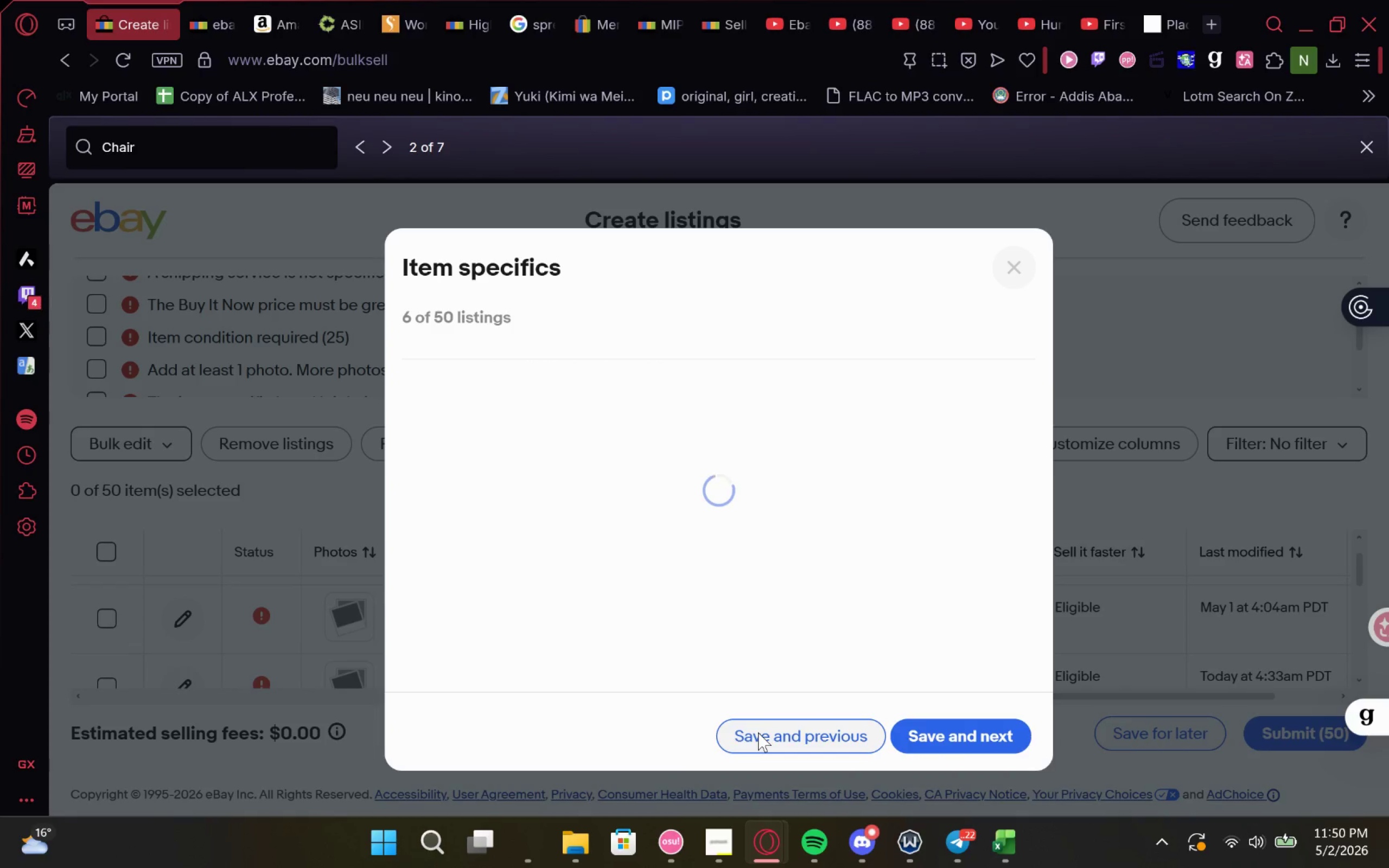 
left_click([1001, 841])
 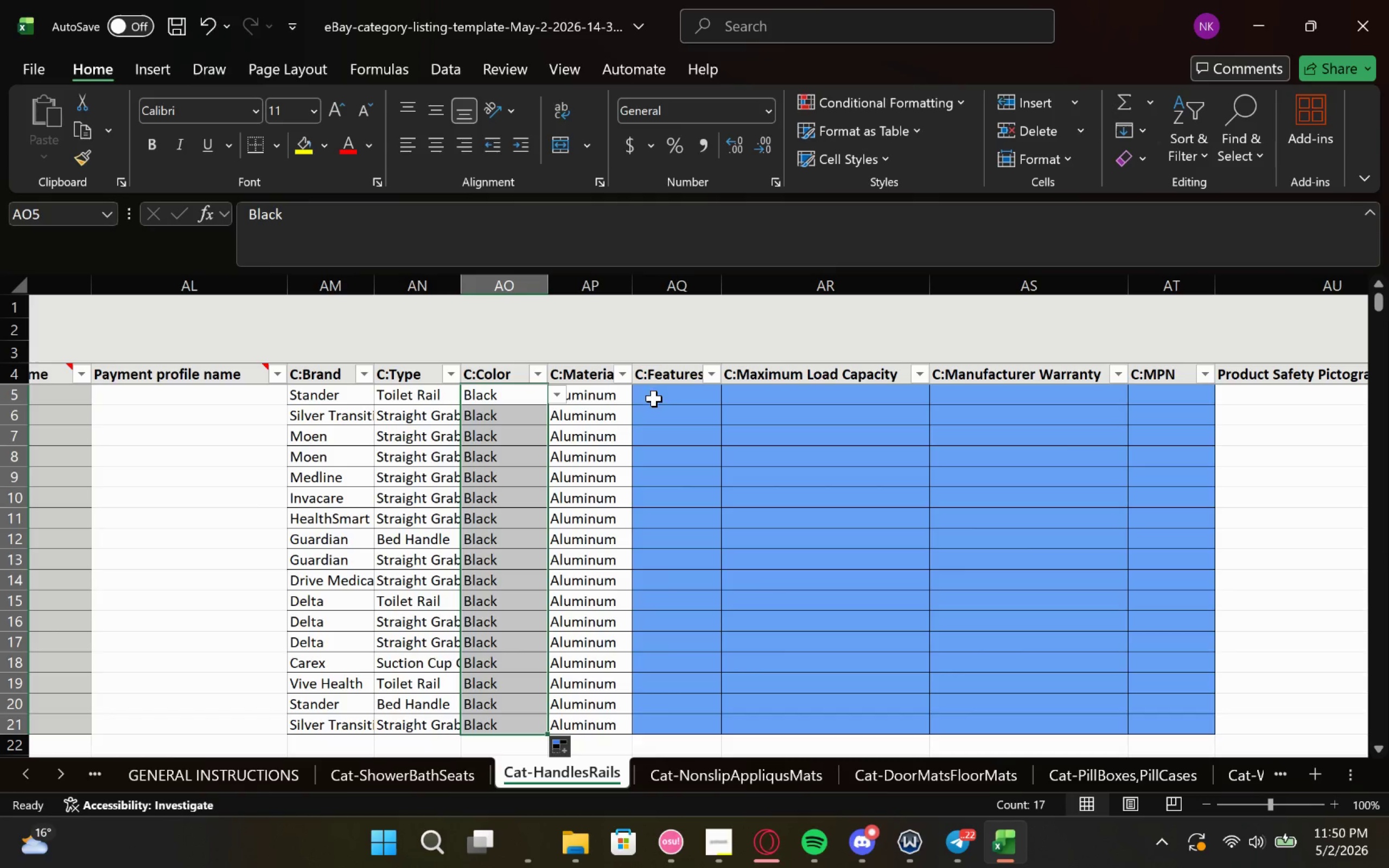 
left_click([665, 391])
 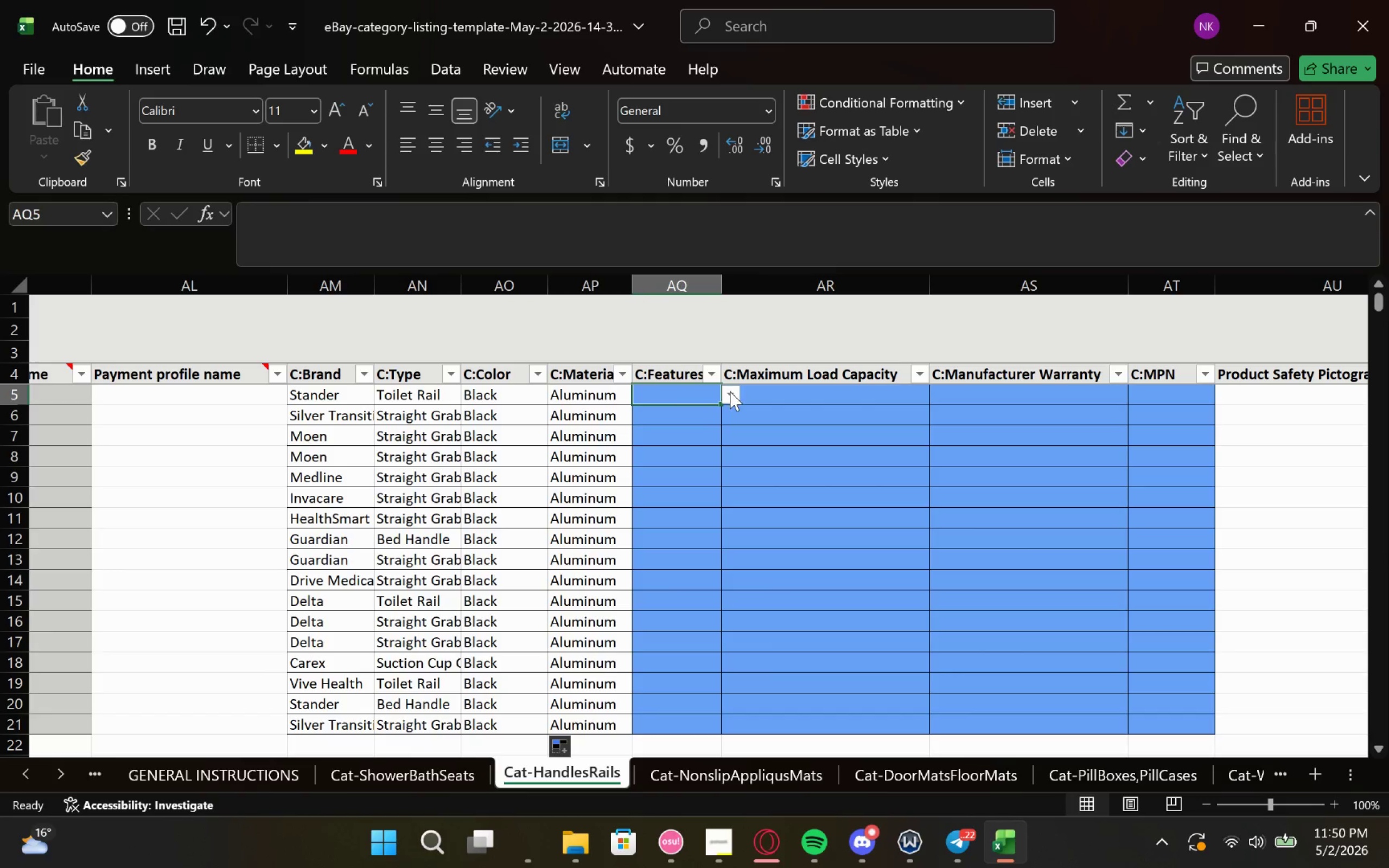 
left_click([730, 391])
 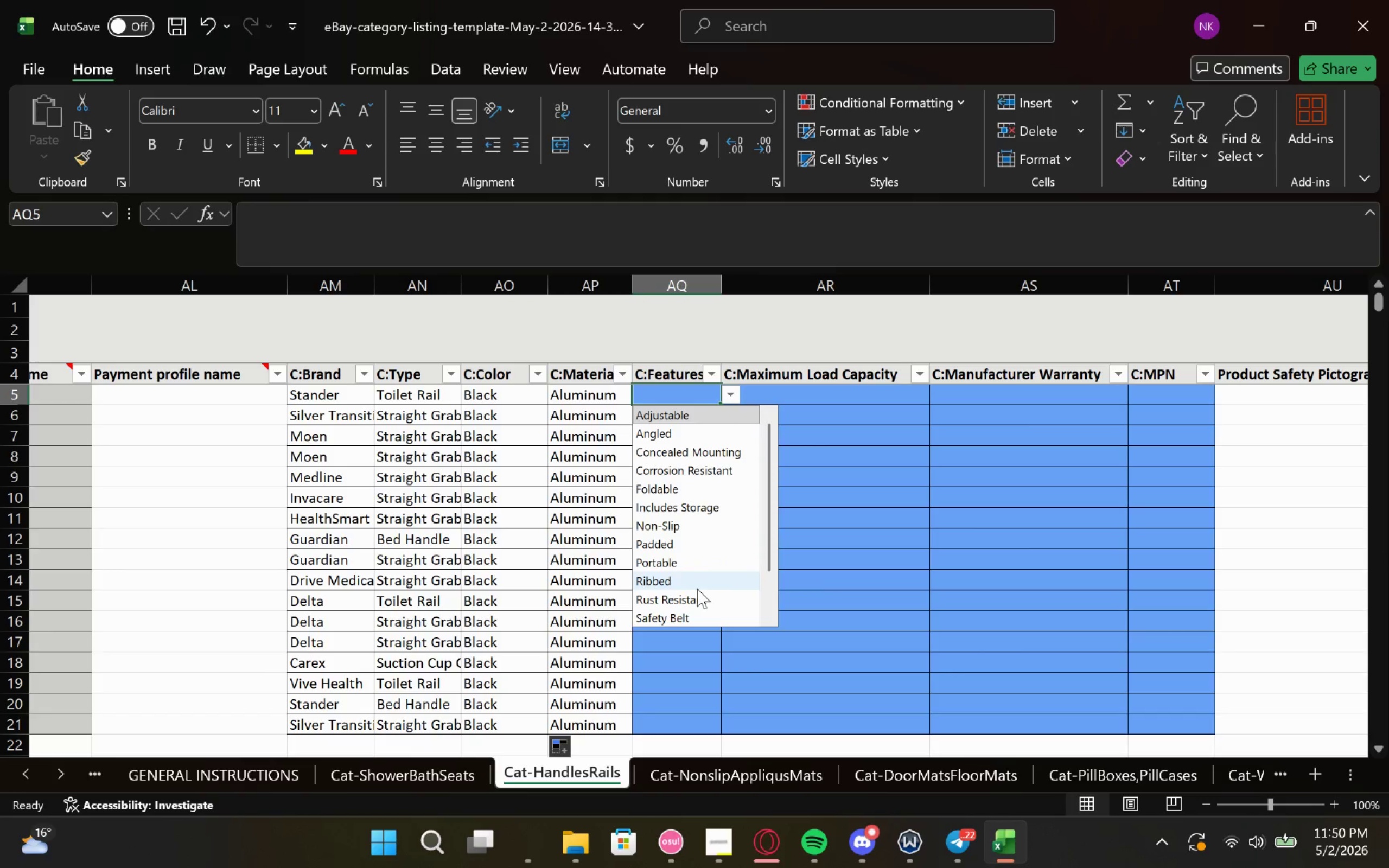 
left_click([693, 597])
 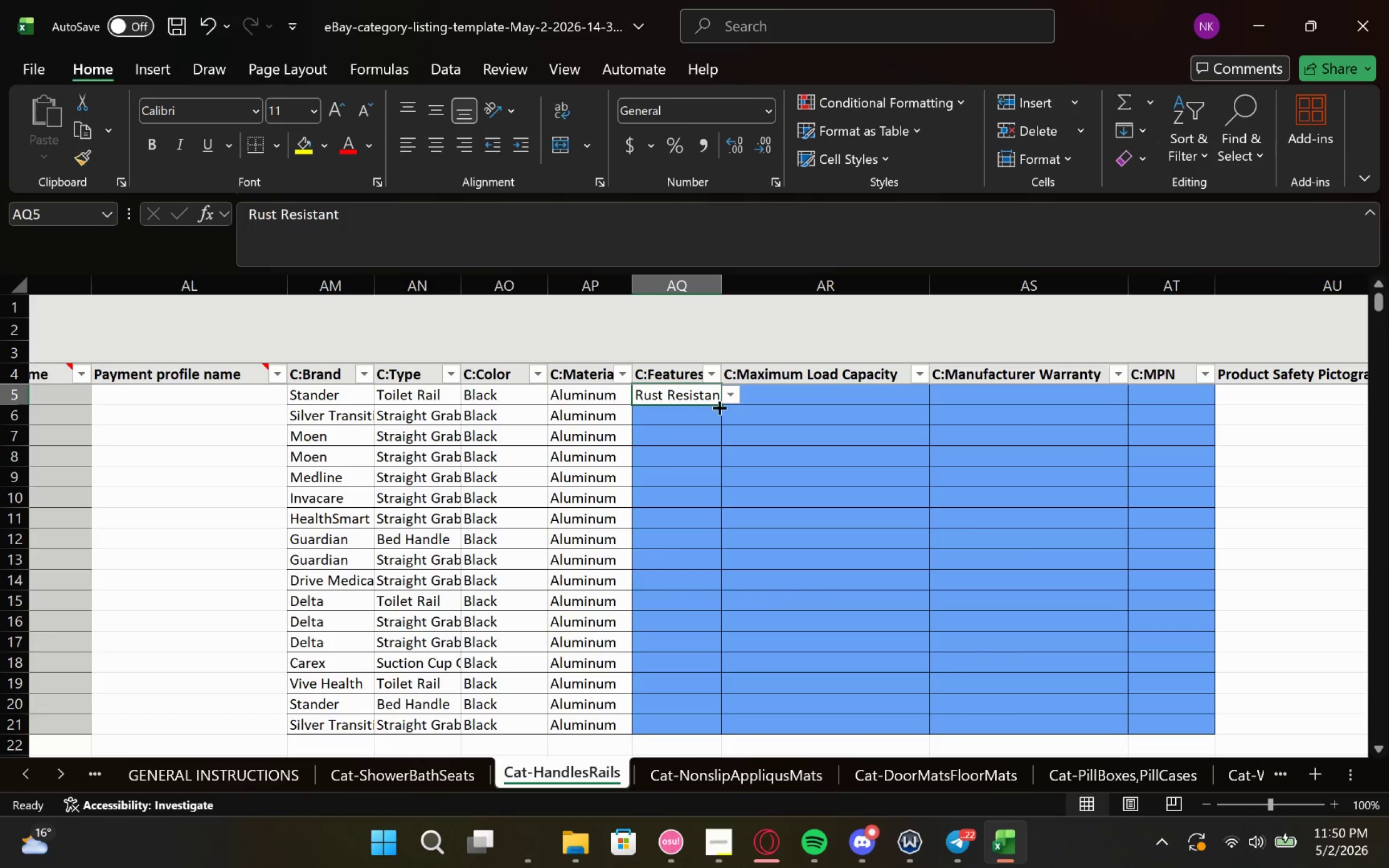 
left_click_drag(start_coordinate=[718, 404], to_coordinate=[712, 731])
 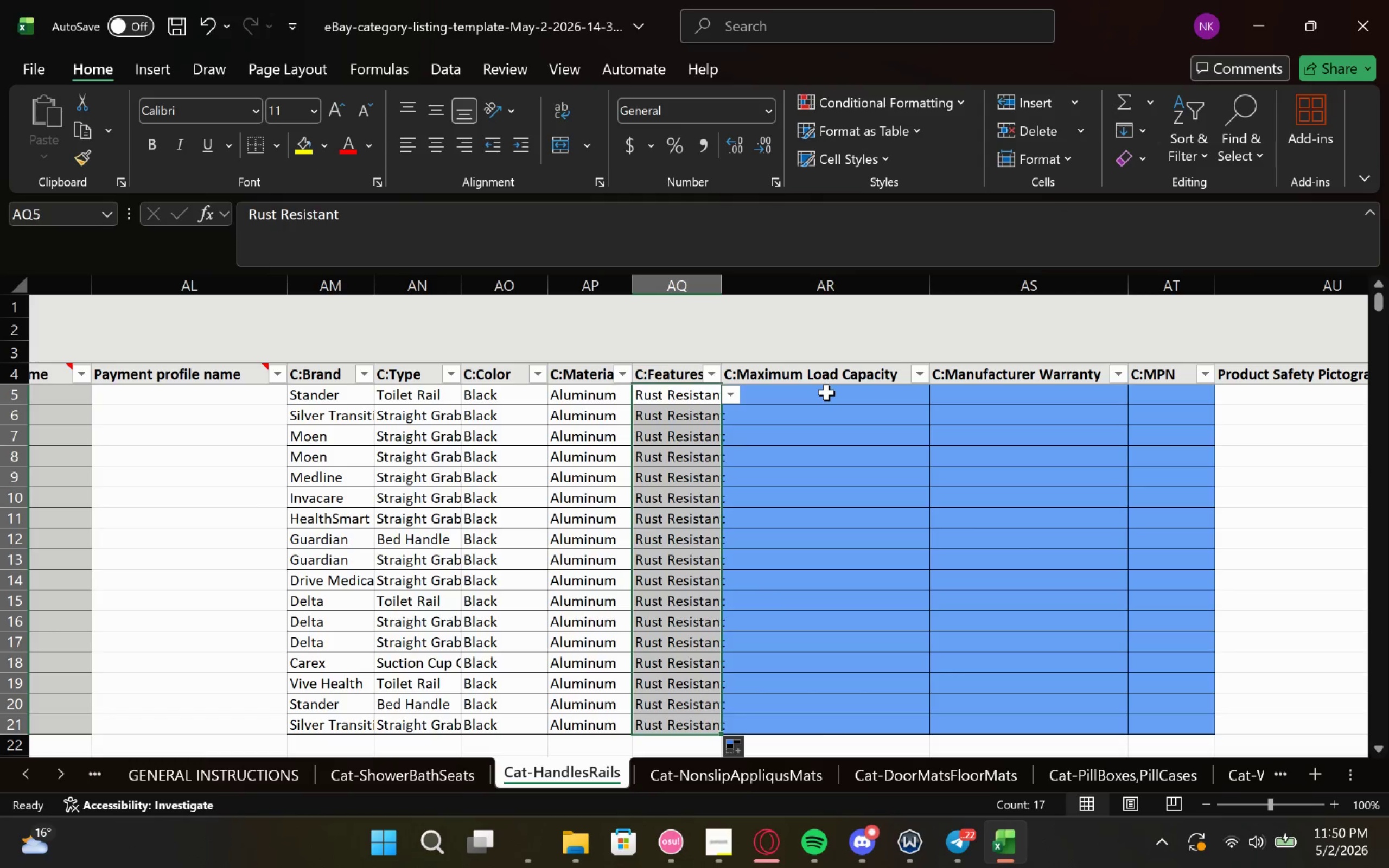 
left_click([826, 392])
 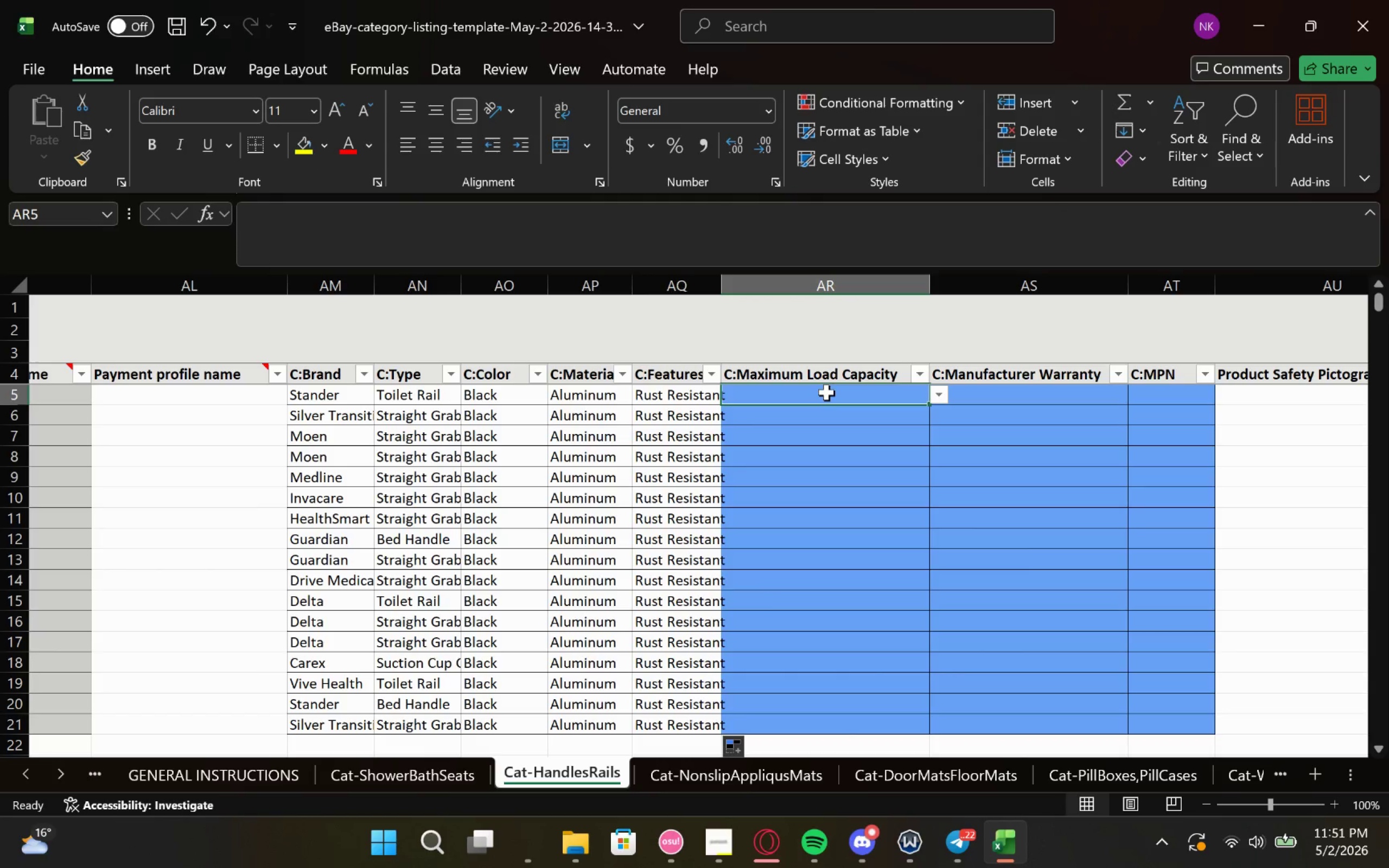 
type(300)
 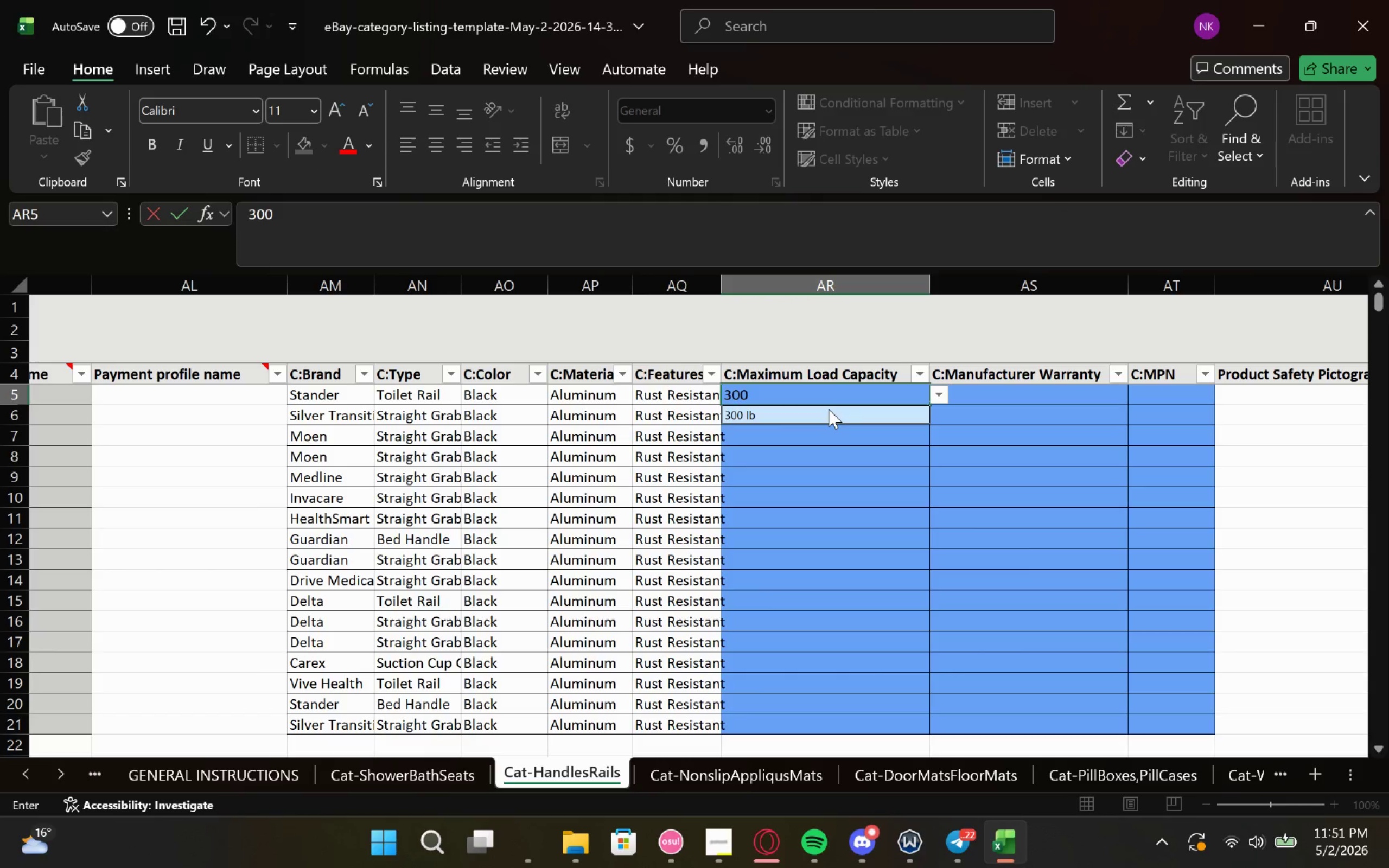 
left_click([829, 410])
 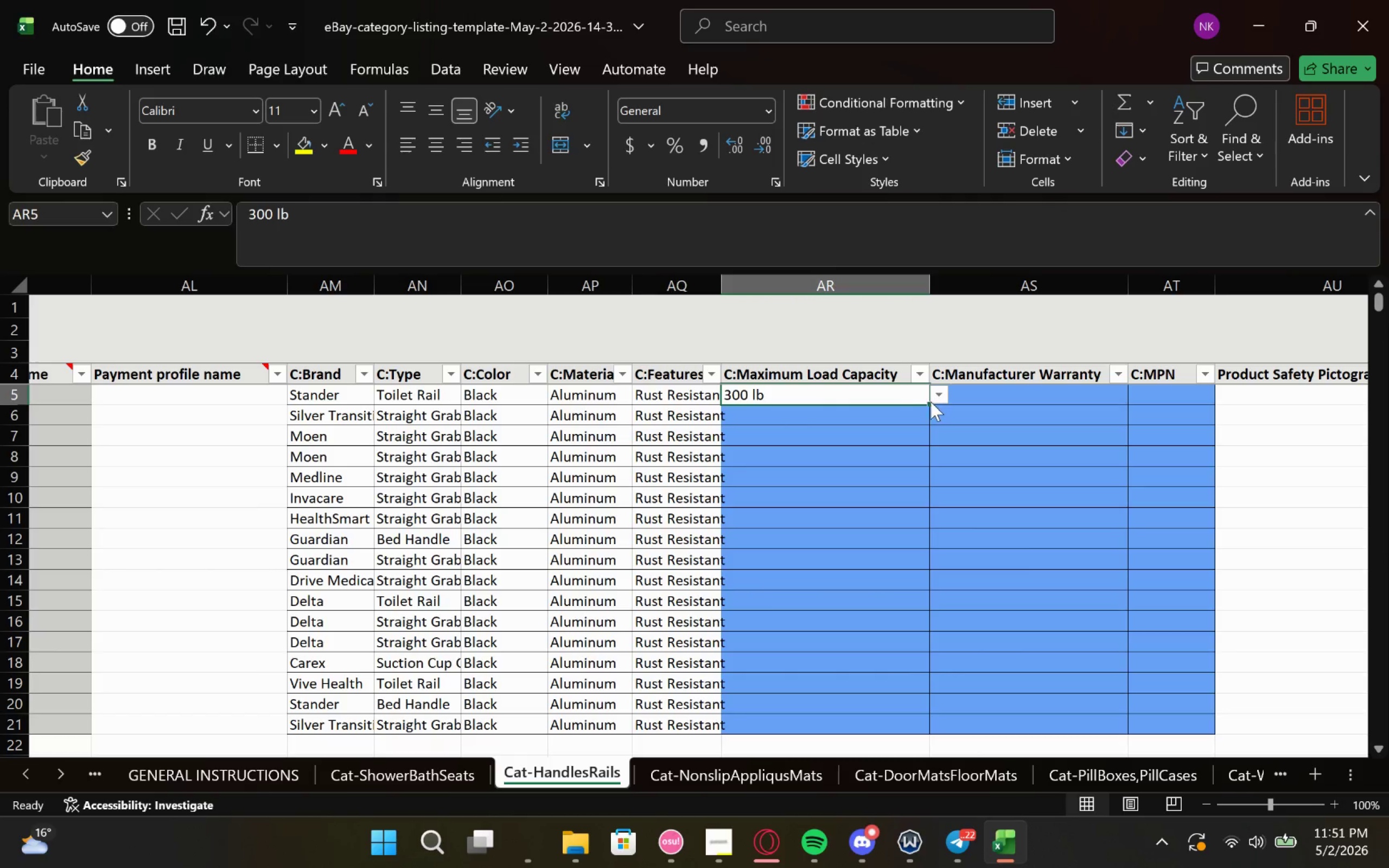 
left_click_drag(start_coordinate=[928, 401], to_coordinate=[964, 734])
 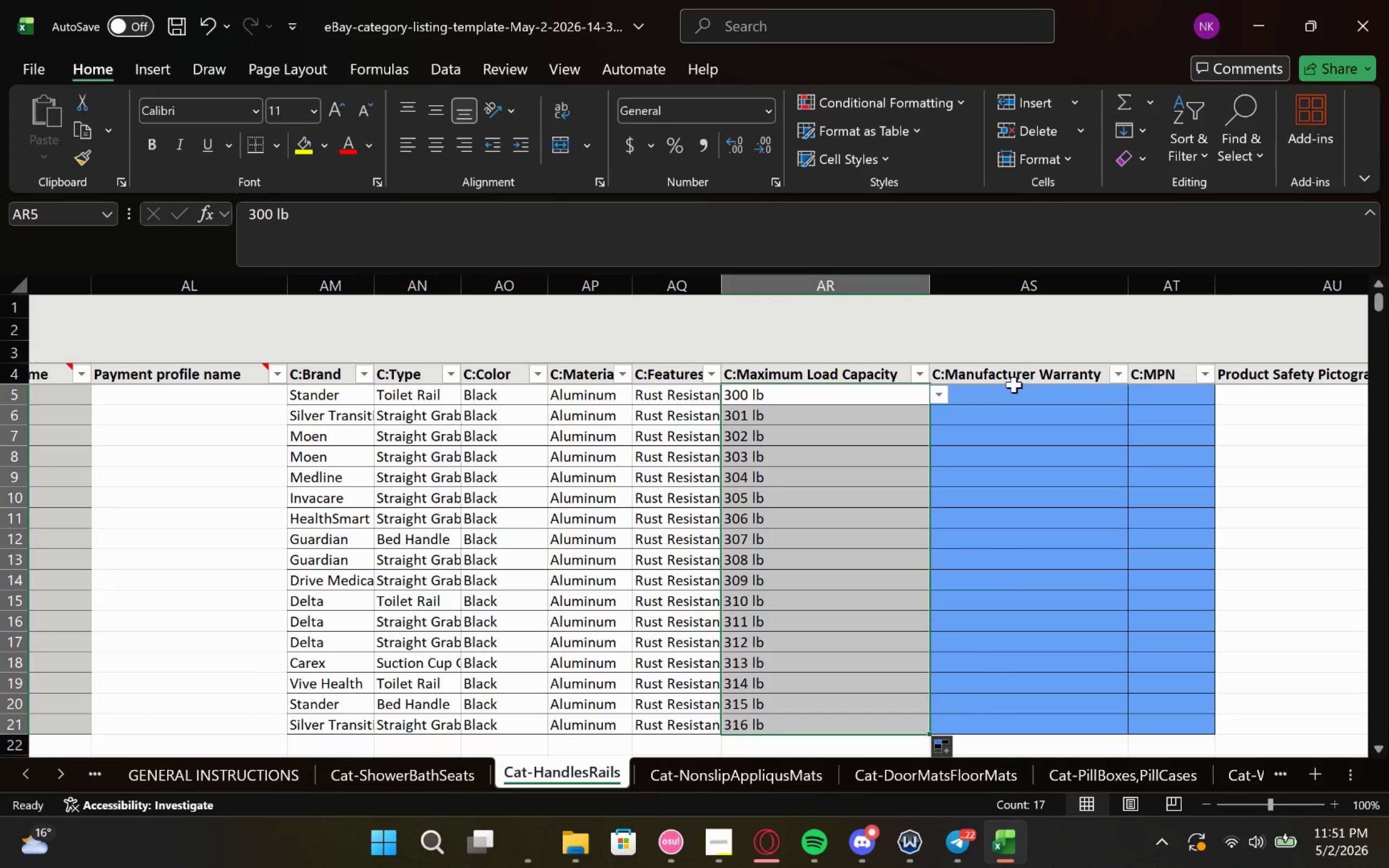 
left_click([1015, 383])
 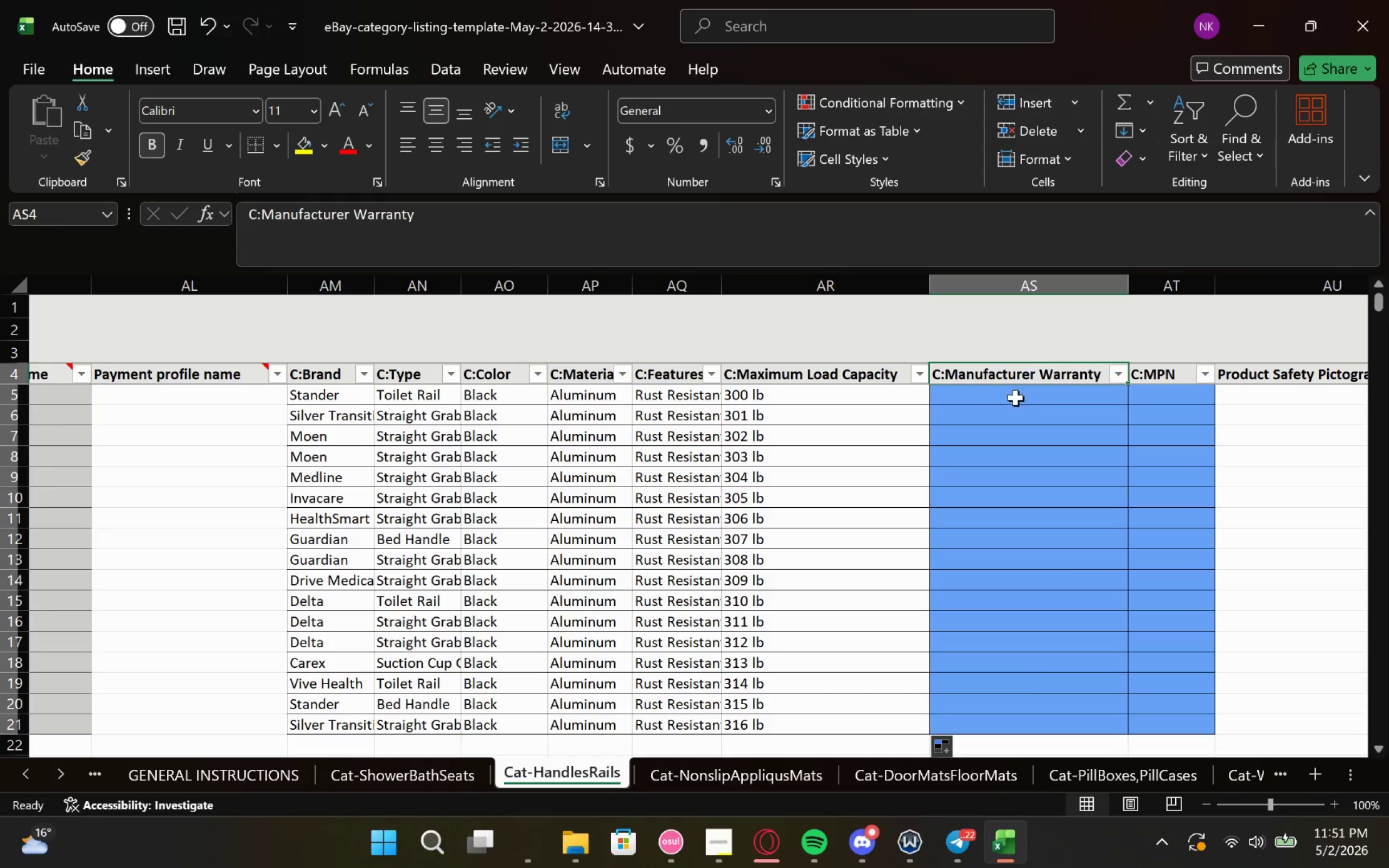 
left_click([1016, 398])
 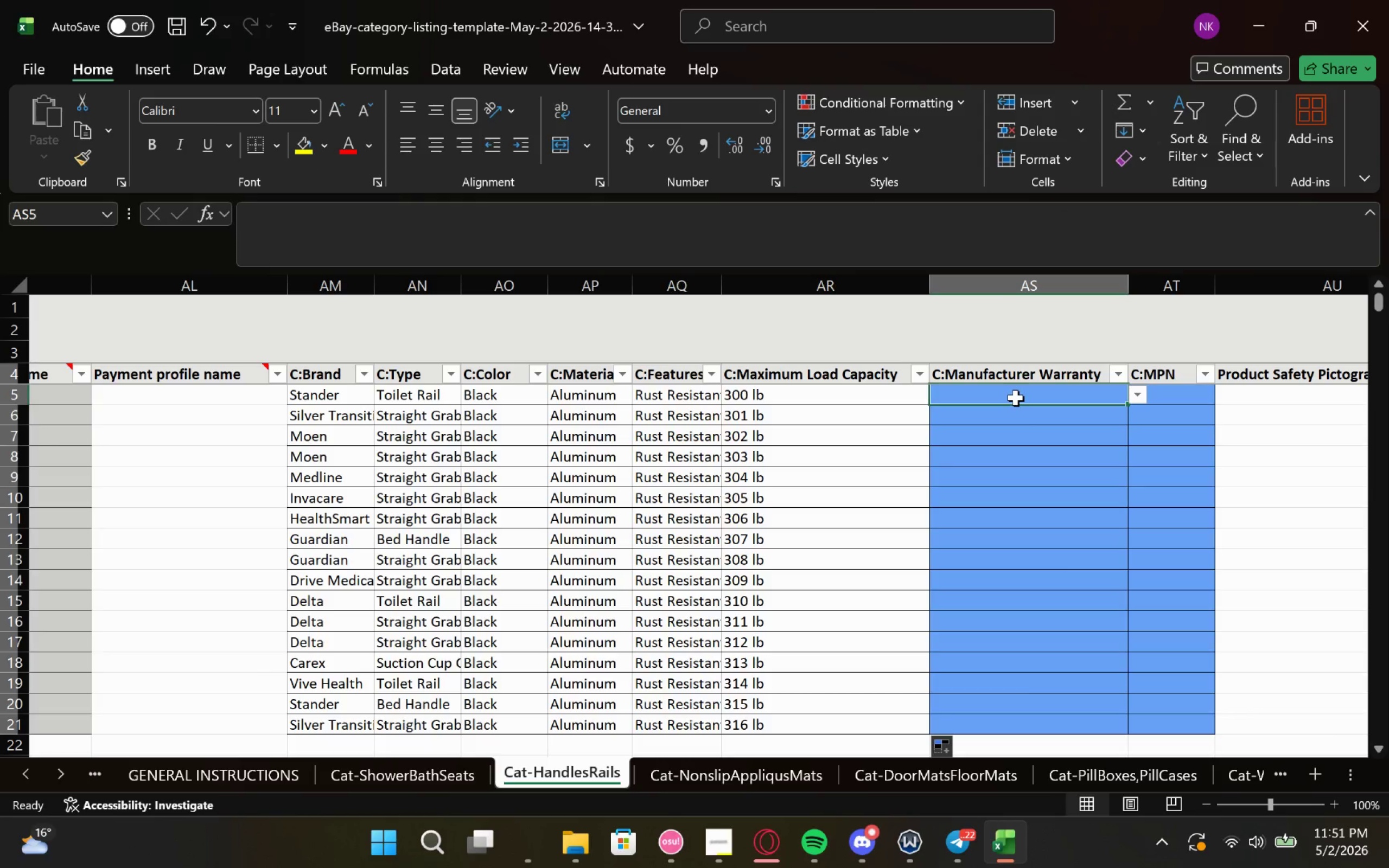 
key(L)
 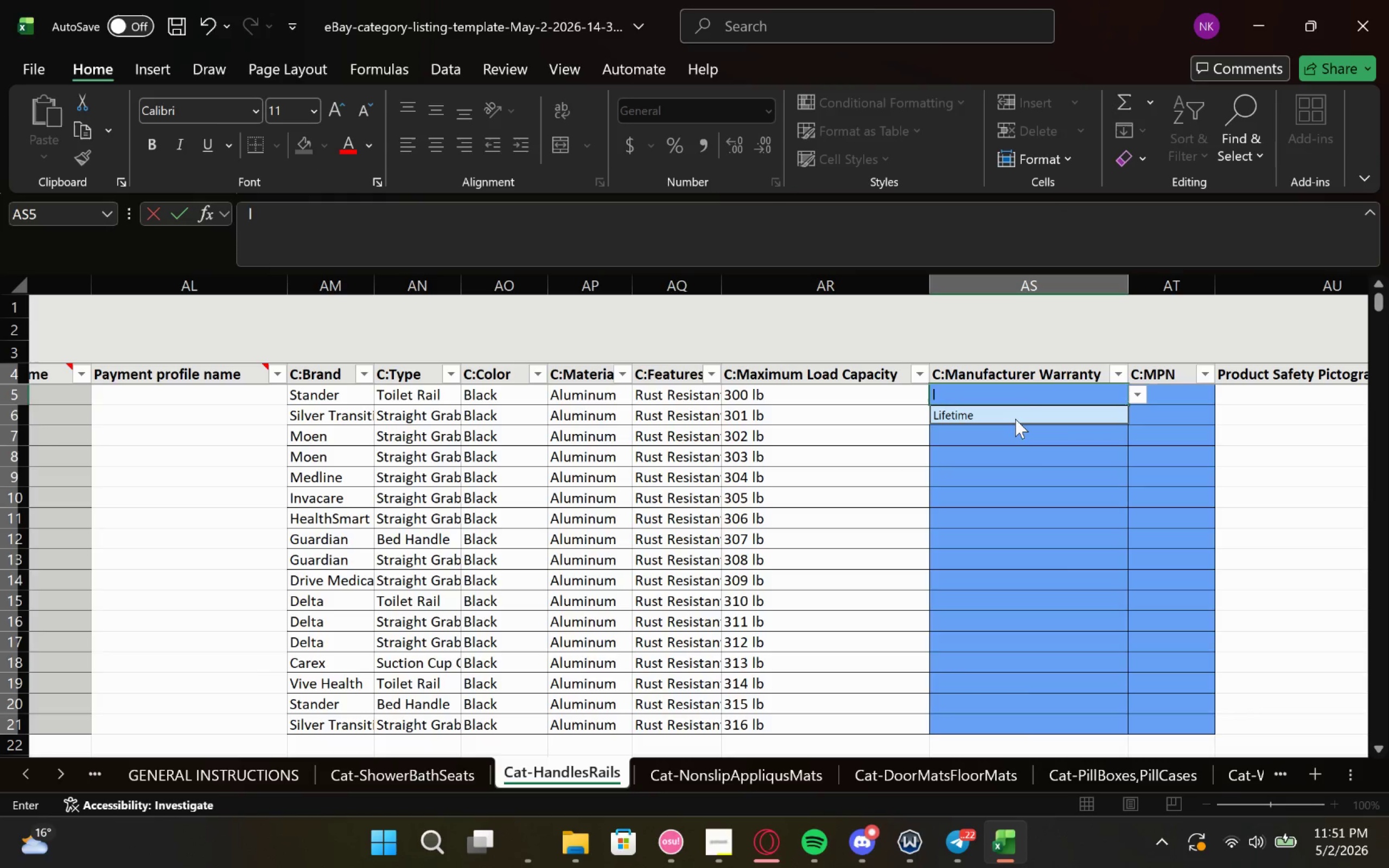 
left_click([1015, 419])
 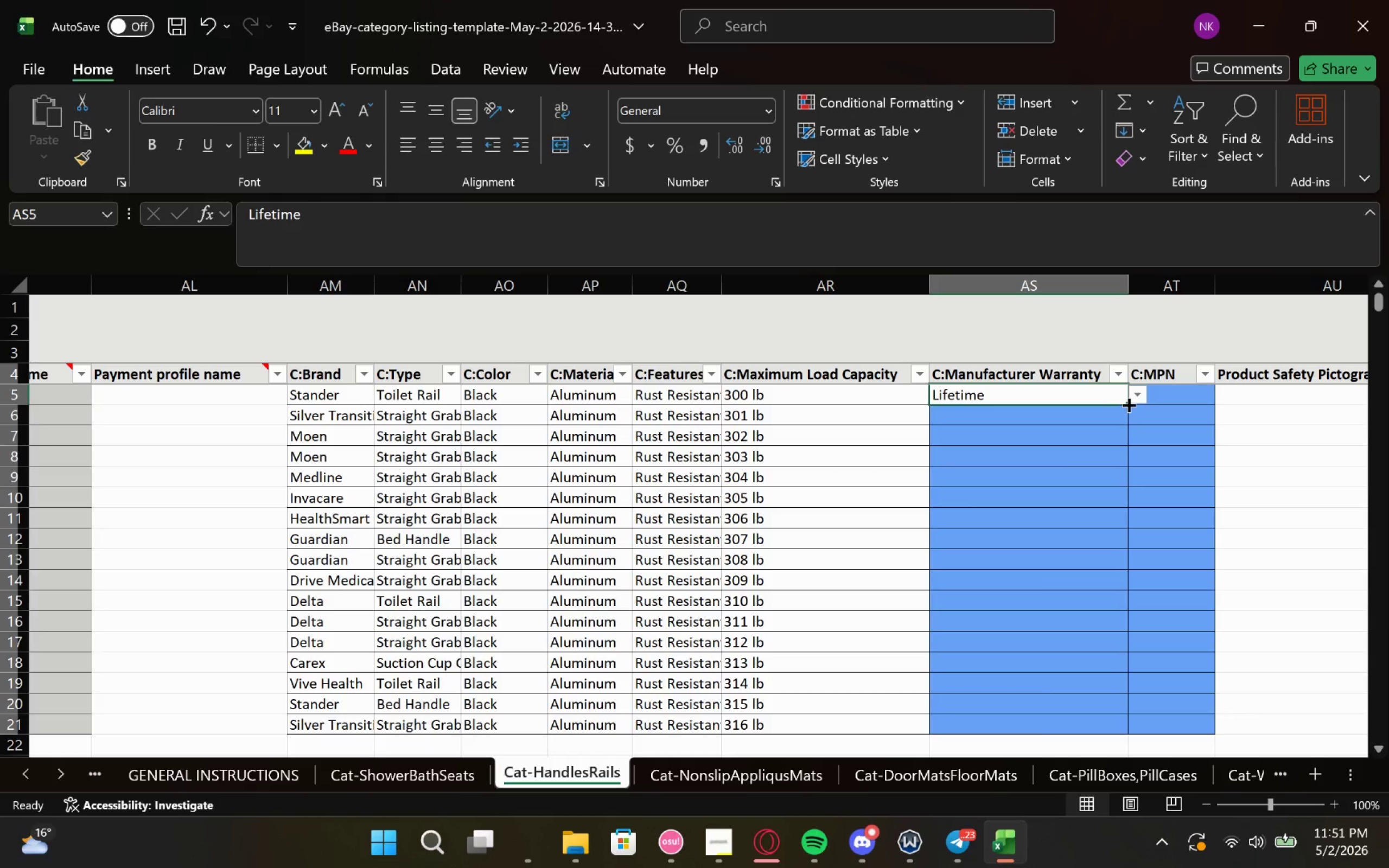 
left_click_drag(start_coordinate=[1128, 403], to_coordinate=[1118, 730])
 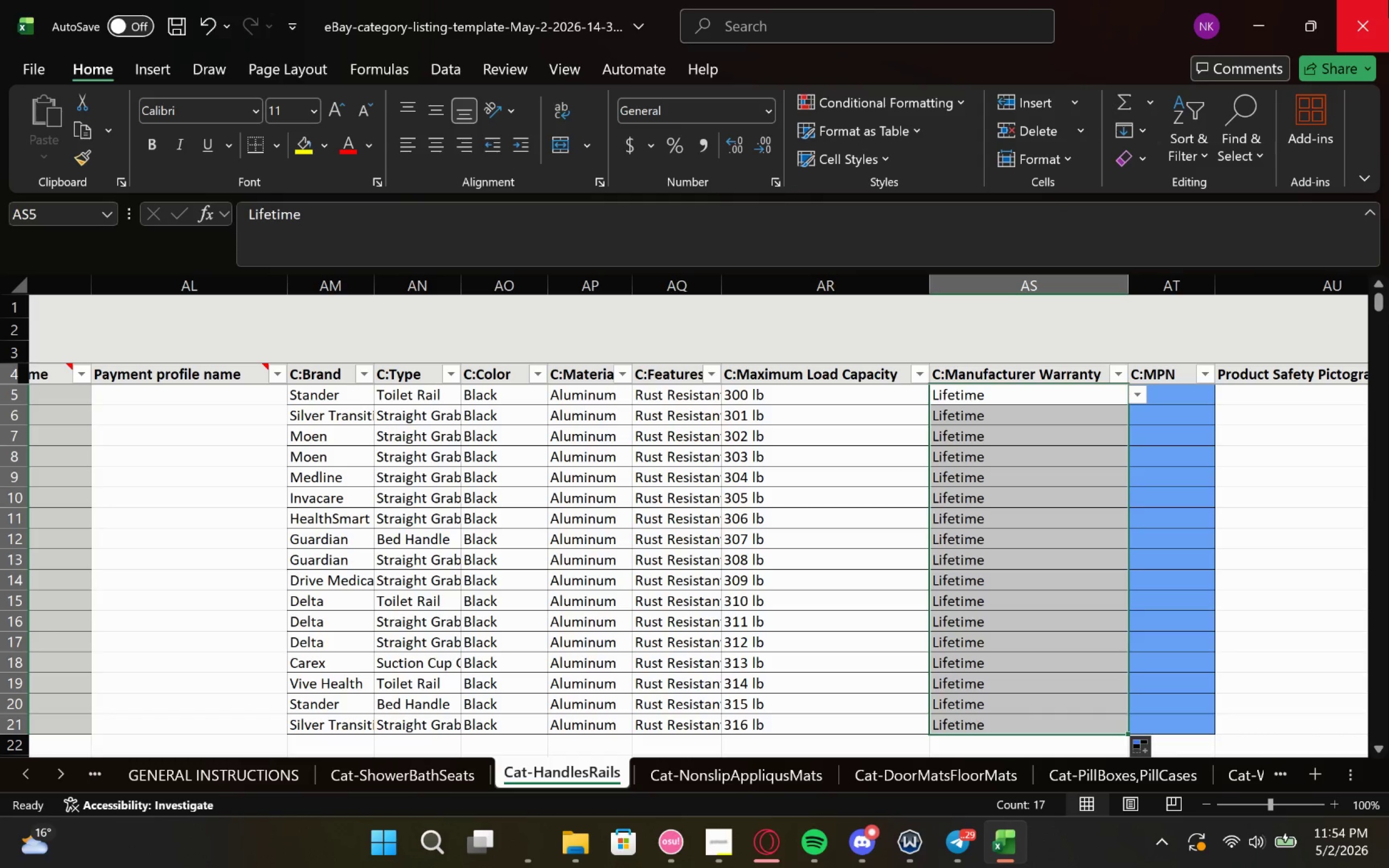 
wait(221.86)
 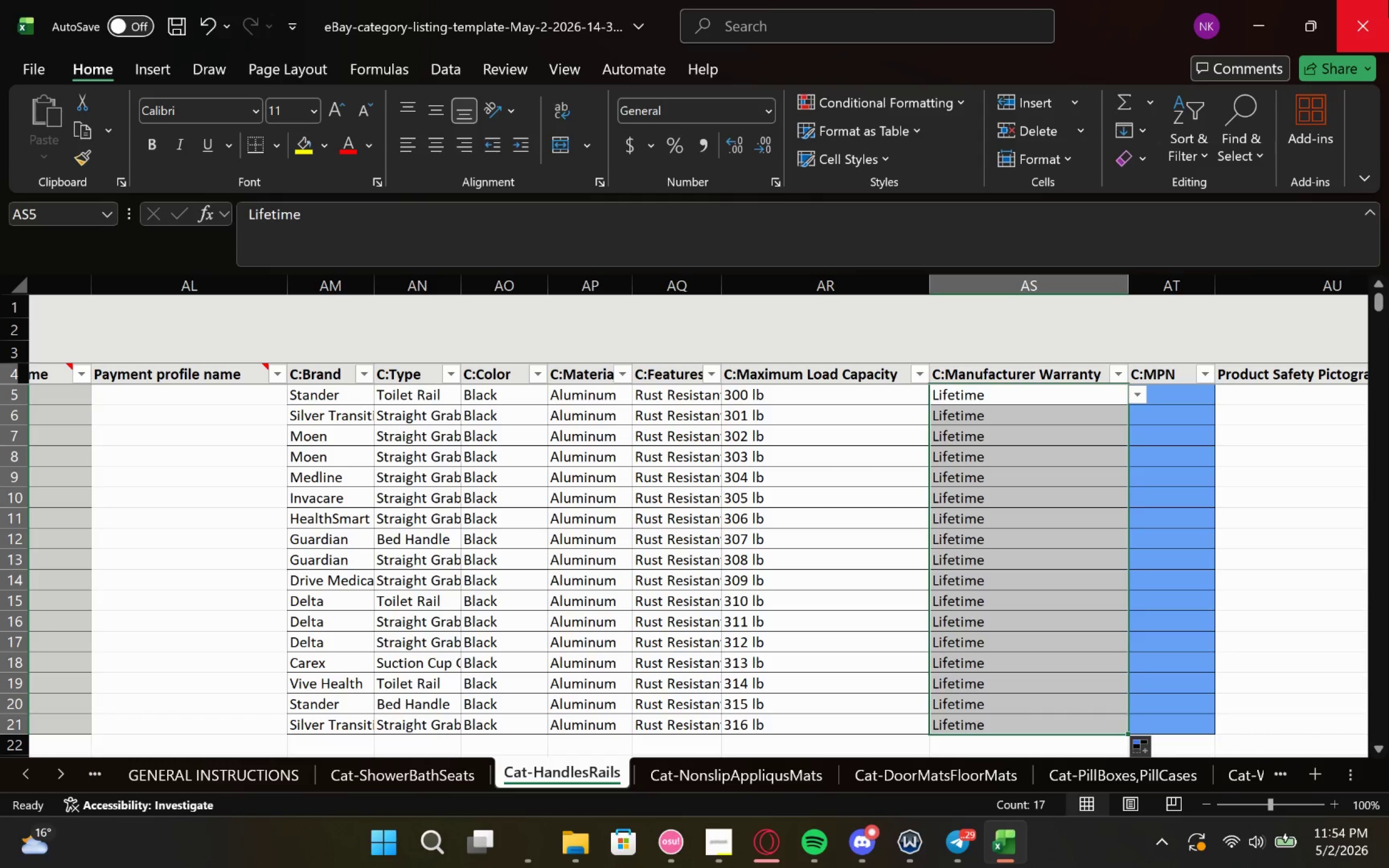 
left_click([728, 839])